 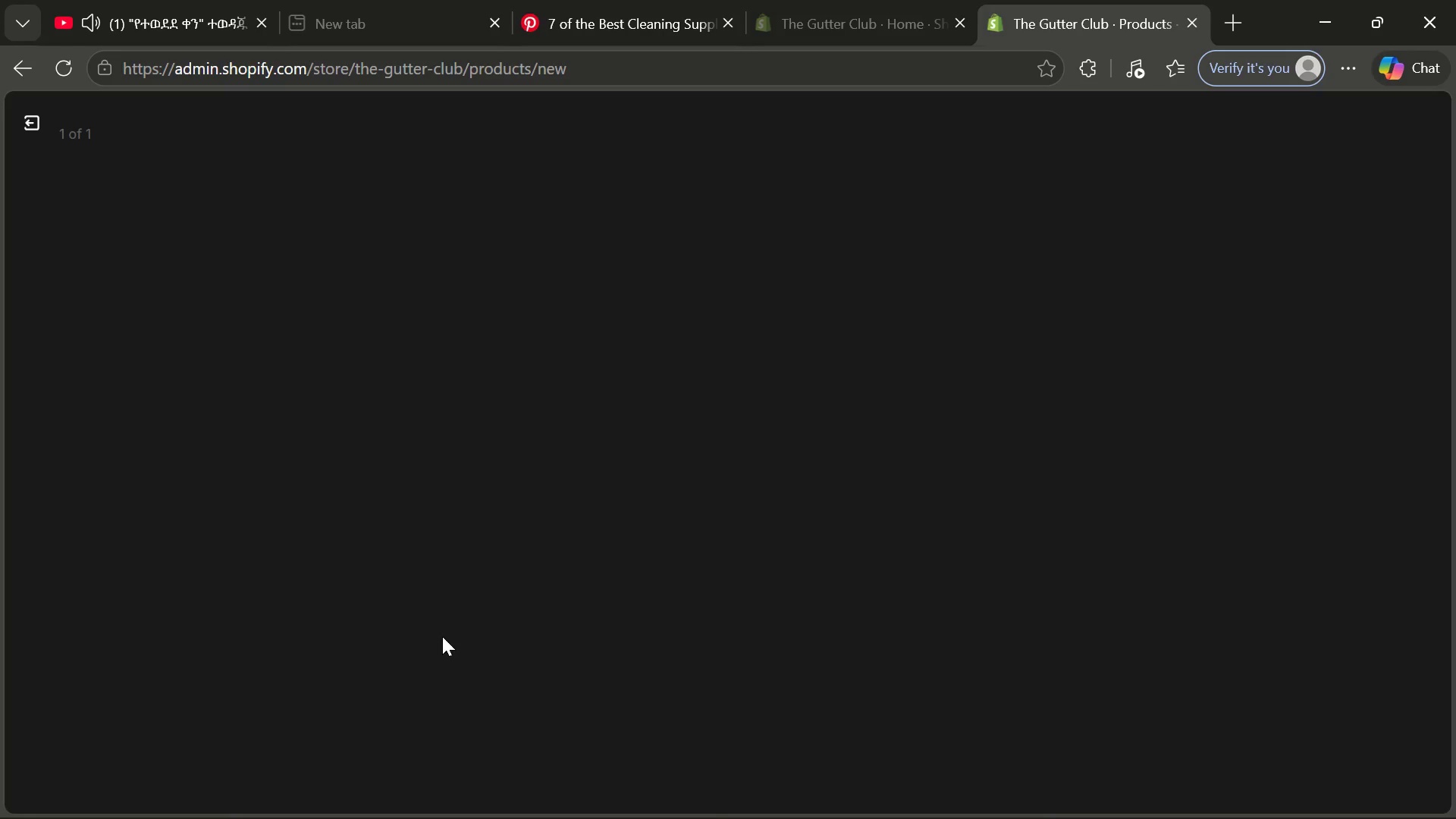 
left_click([1174, 371])
 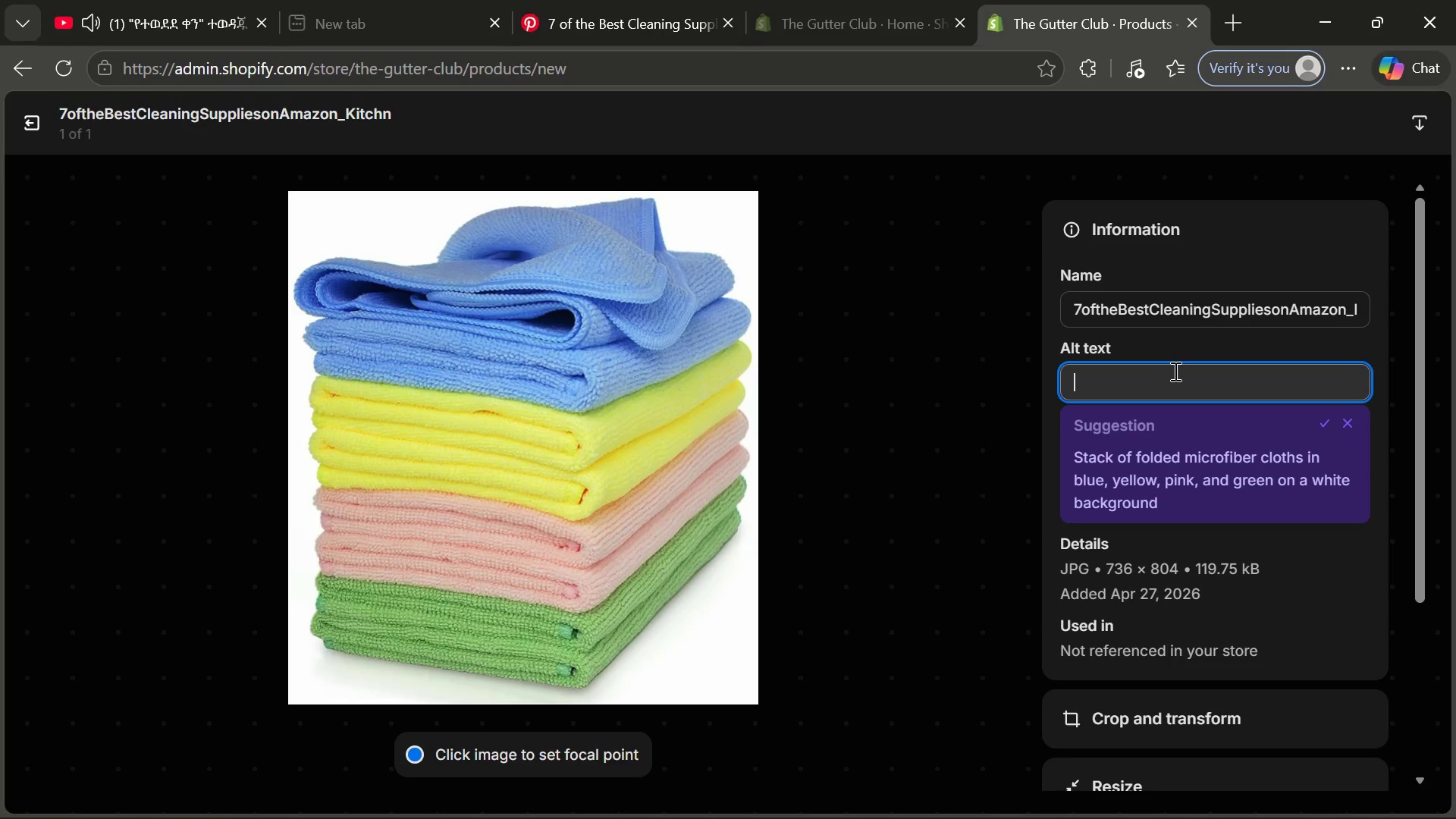 
type(Premium microfiber n)
key(Backspace)
type(bowling towel in retro colors used for cleaning bowling ball surface)
 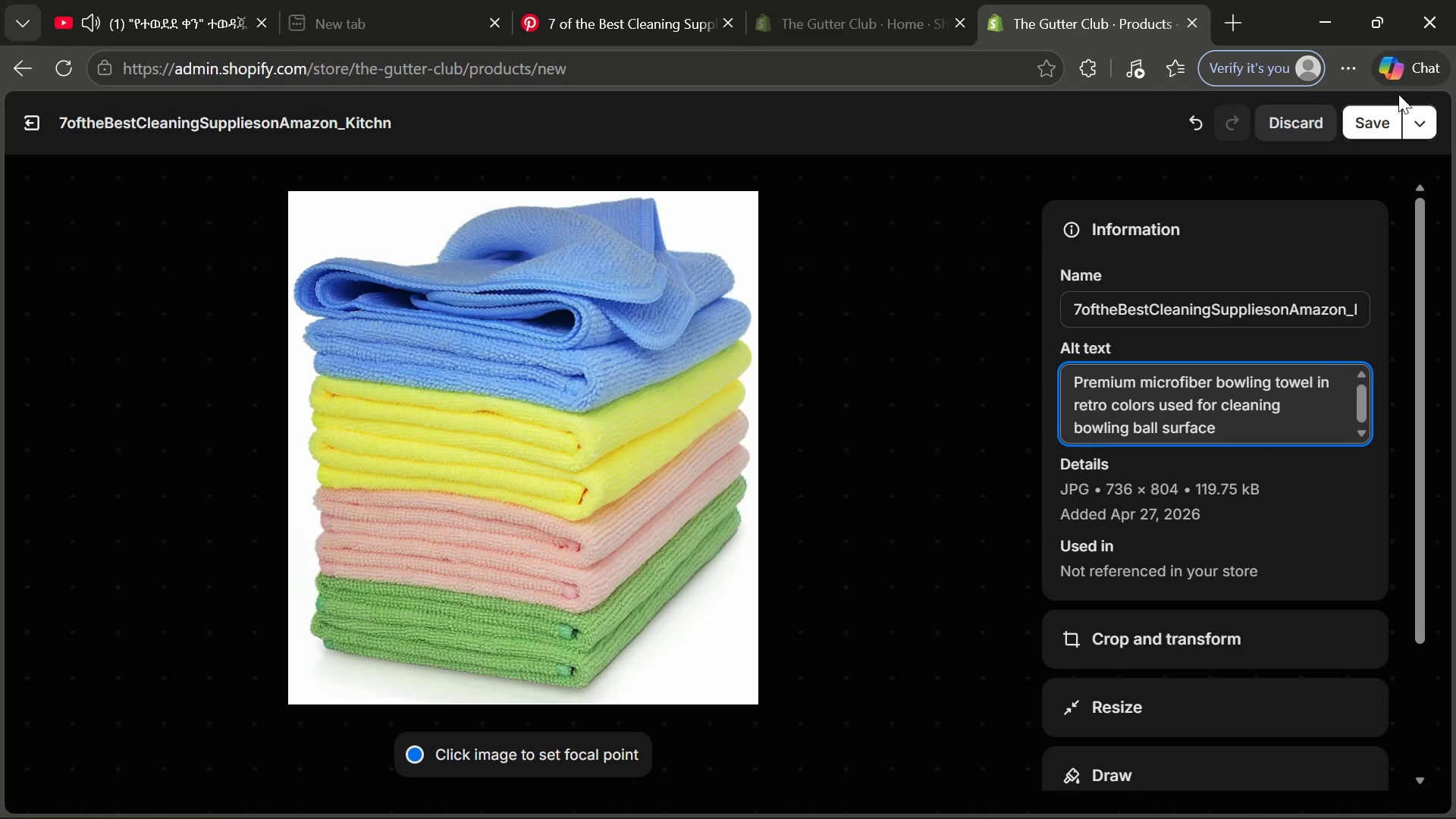 
left_click([1373, 121])
 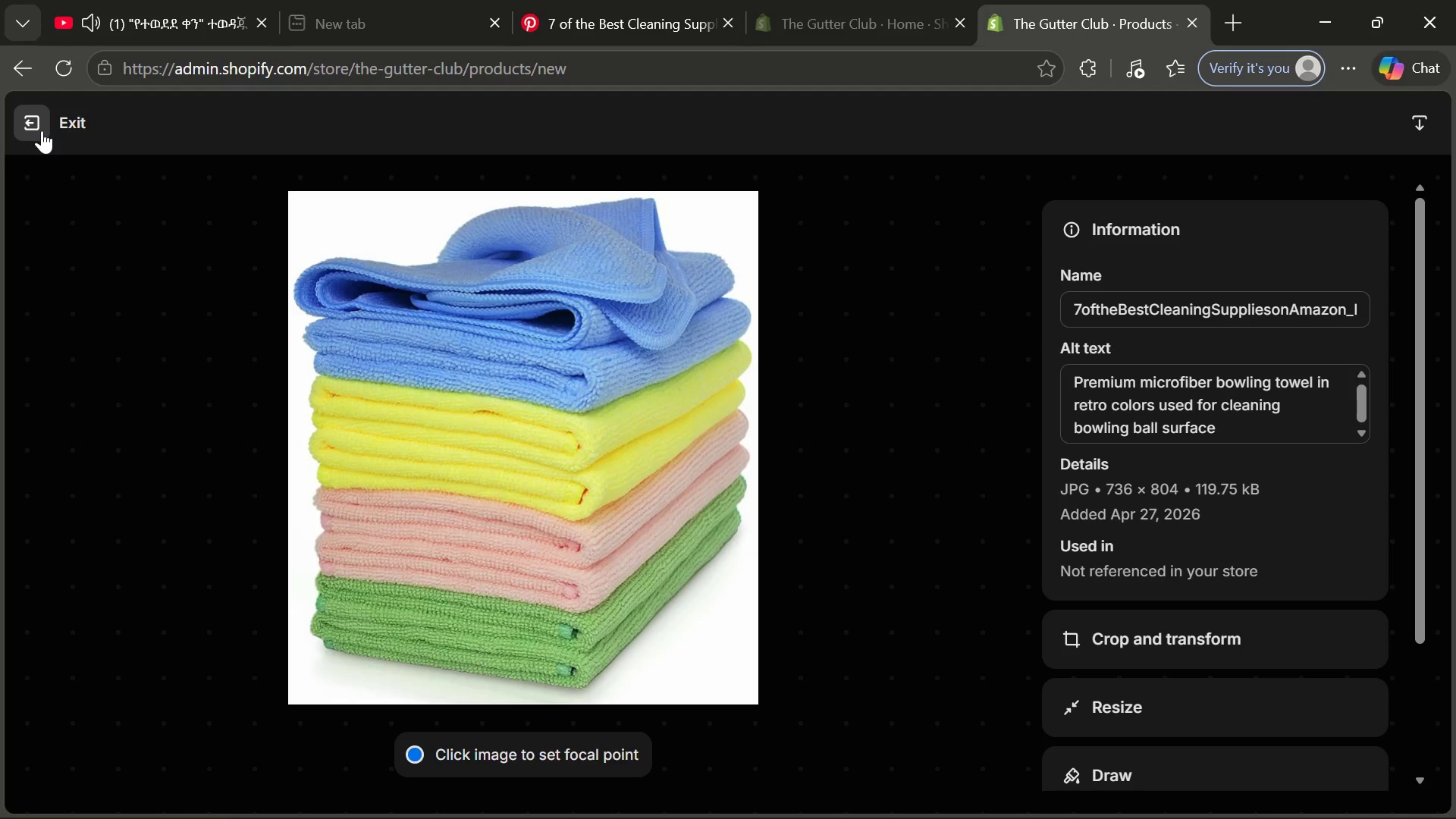 
wait(6.27)
 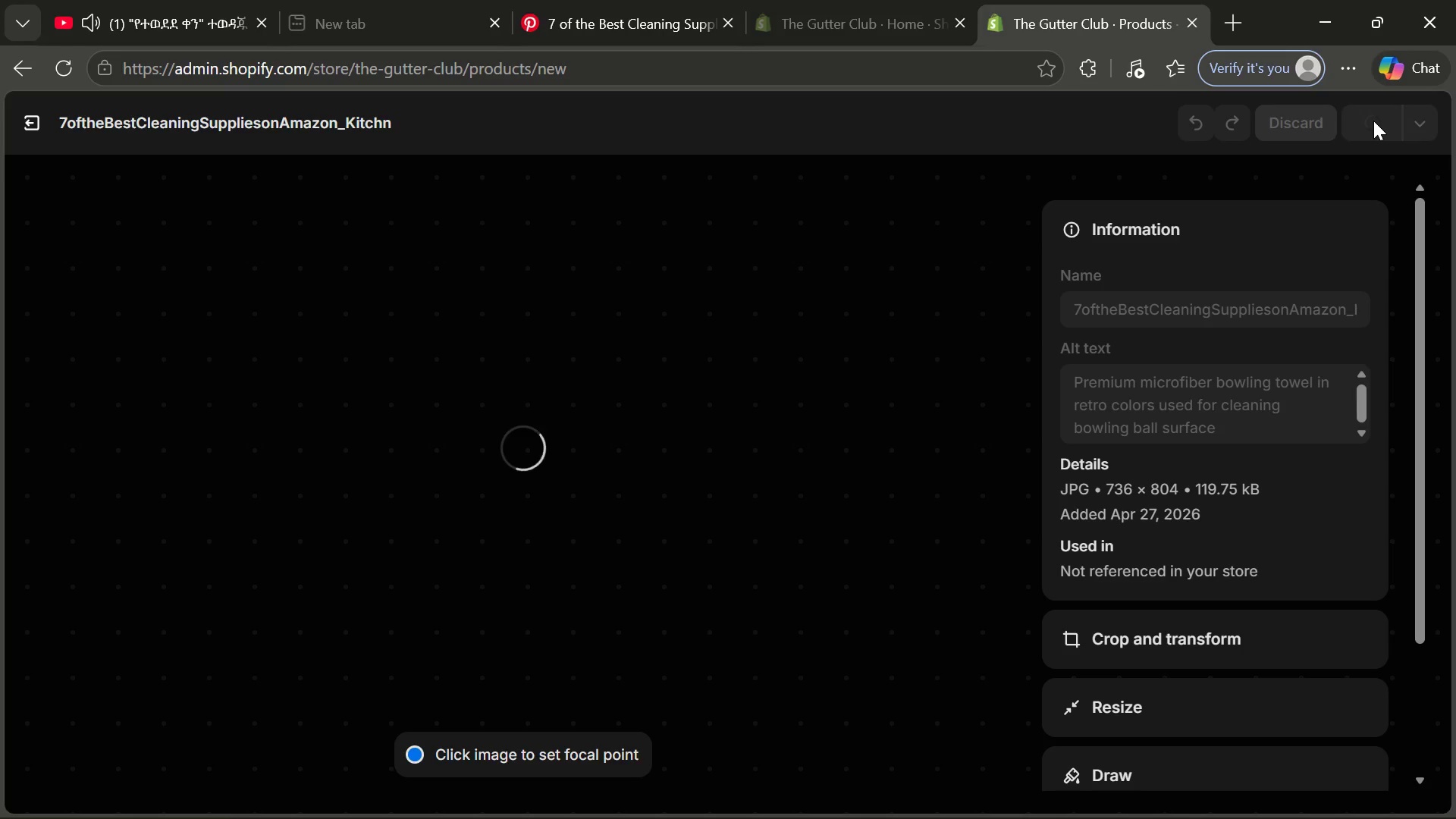 
left_click([42, 130])
 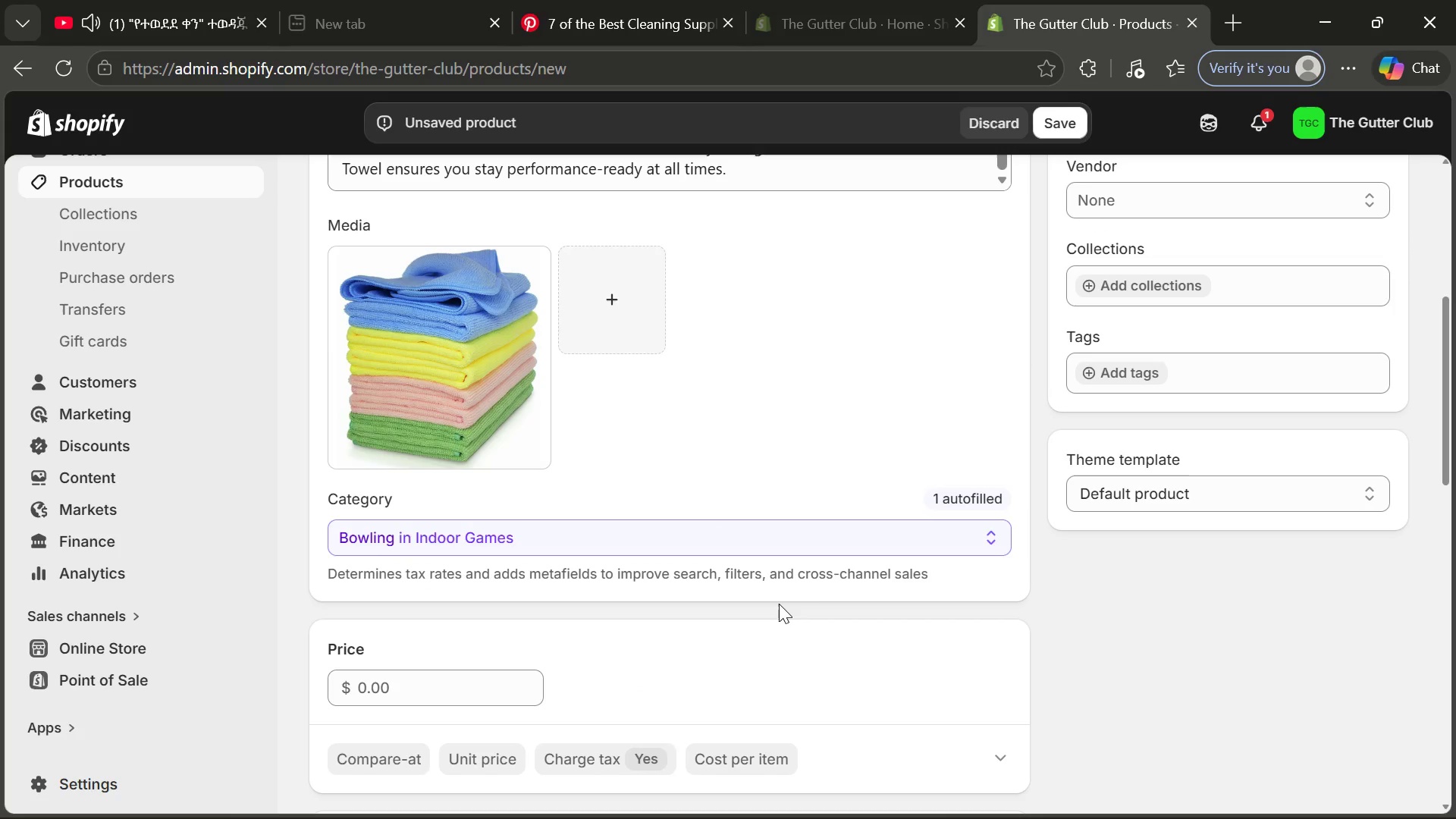 
wait(9.38)
 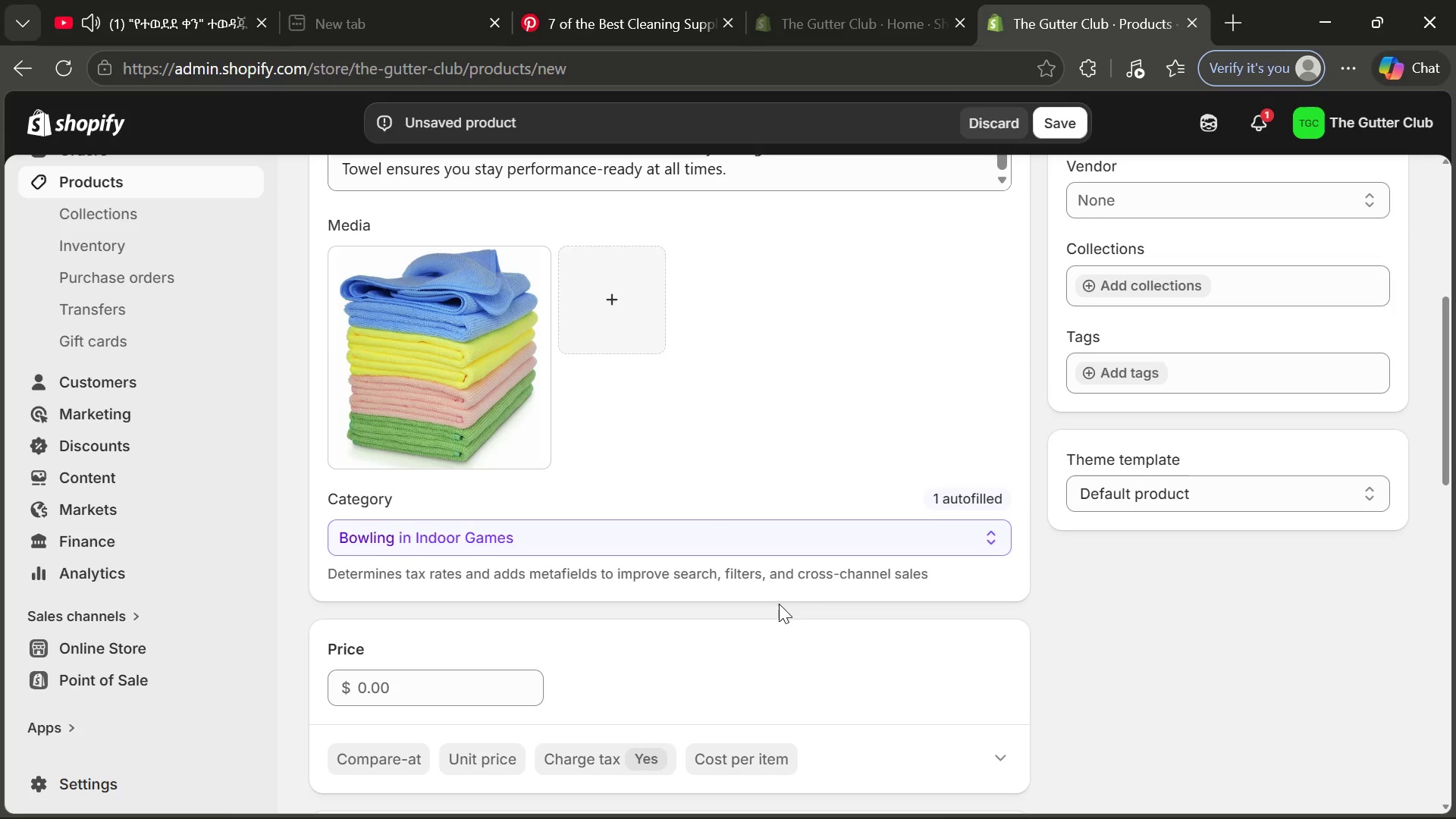 
left_click([394, 701])
 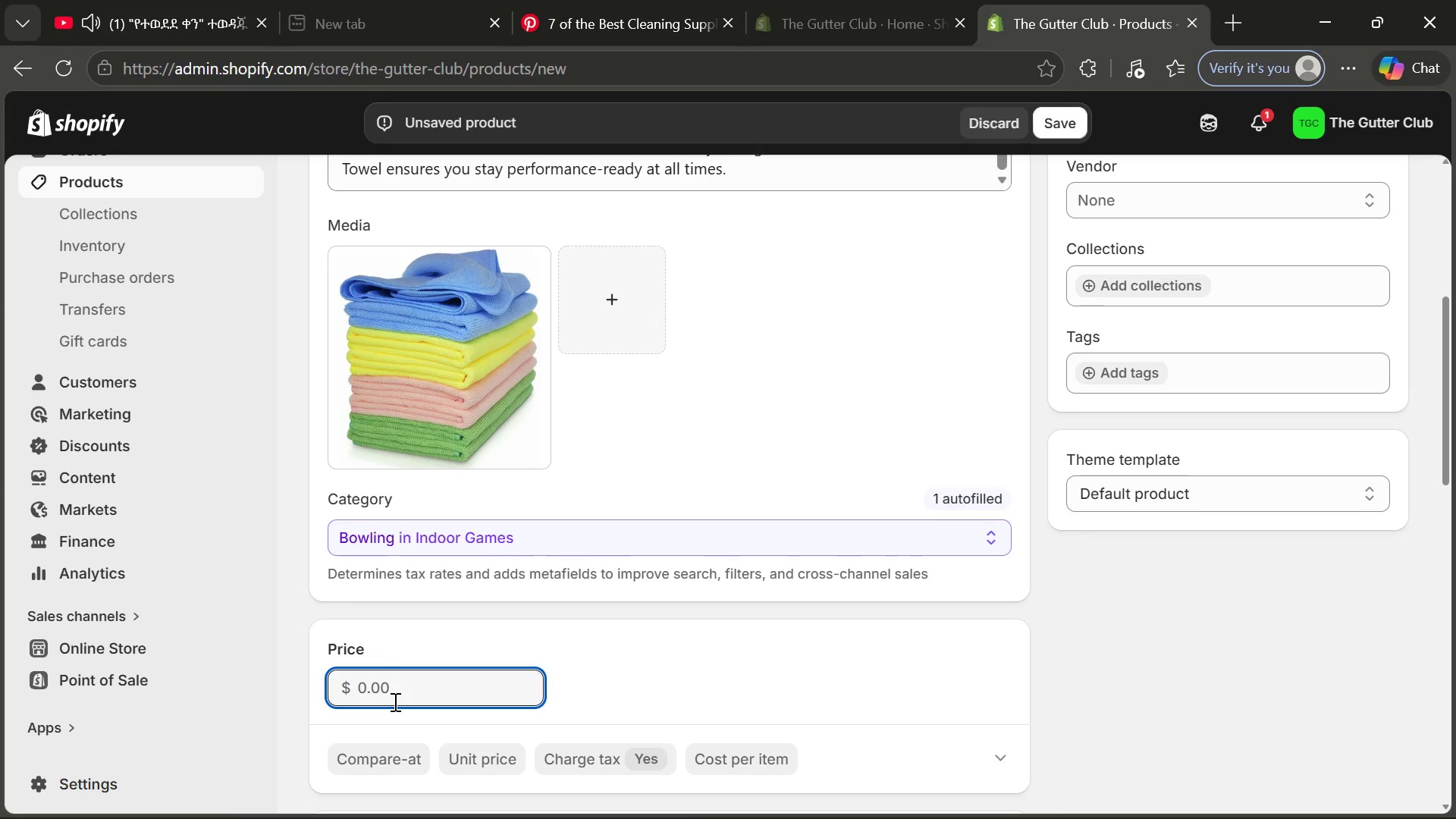 
type(19.99)
 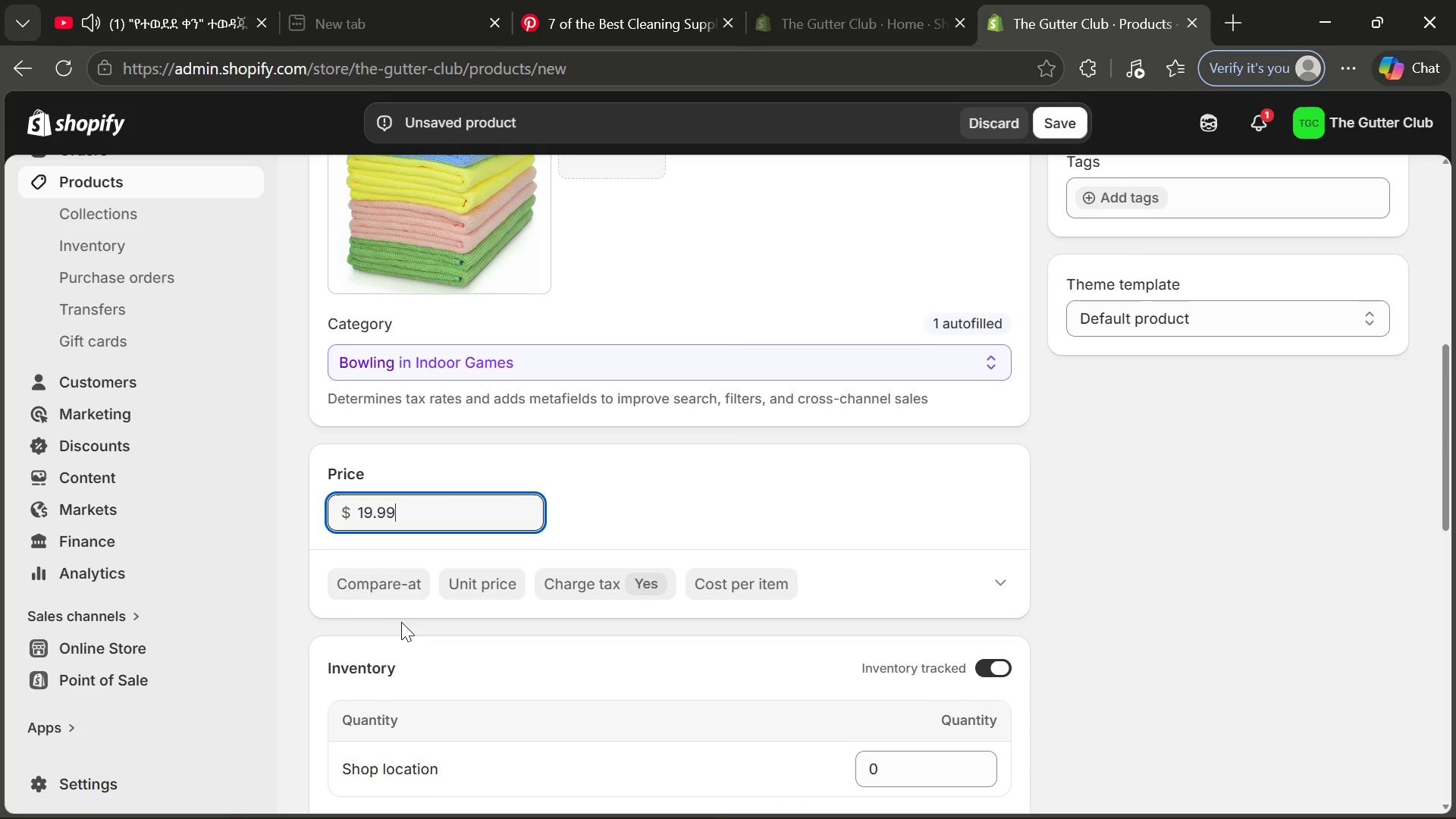 
left_click([375, 588])
 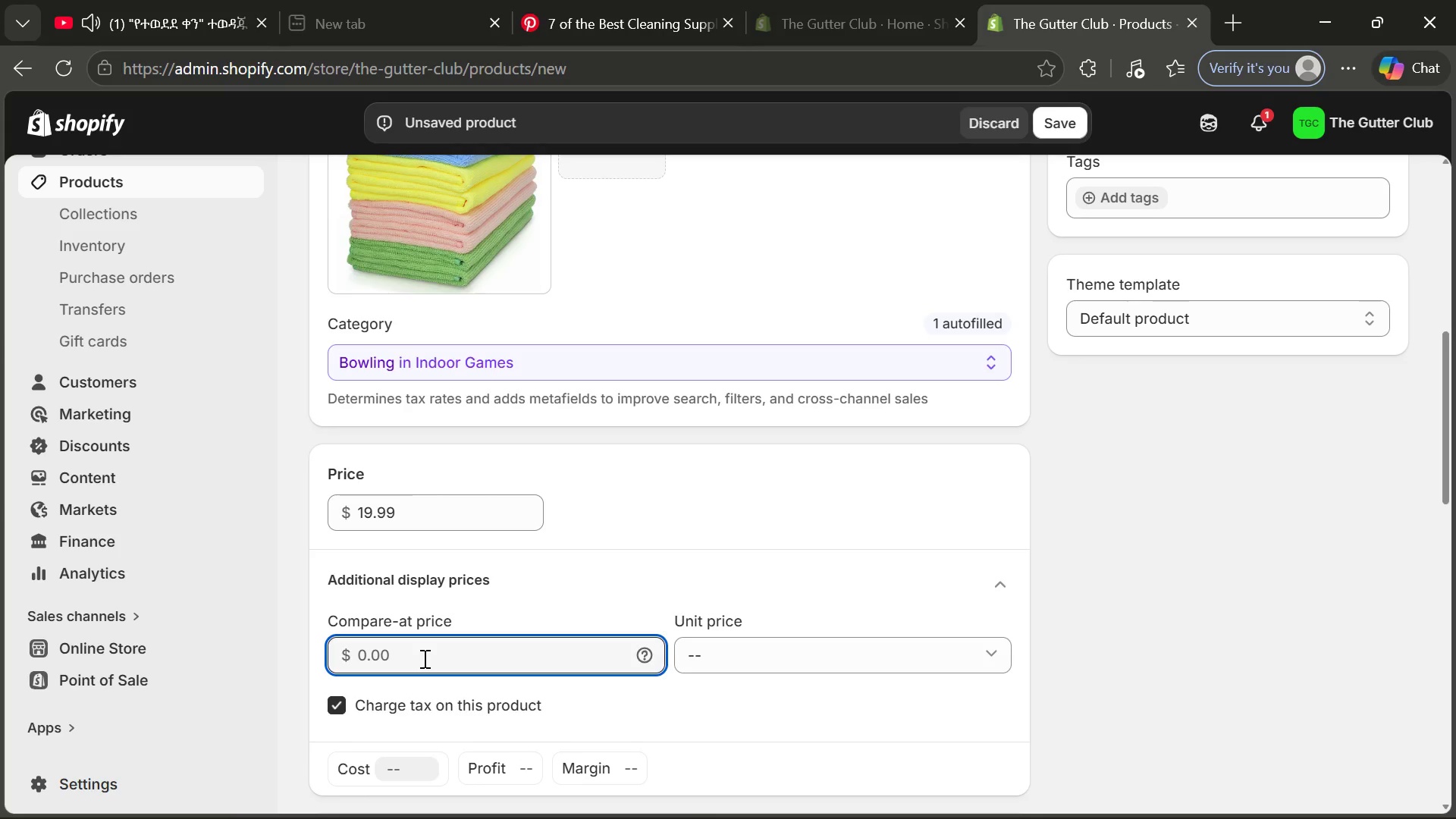 
type(29.99)
 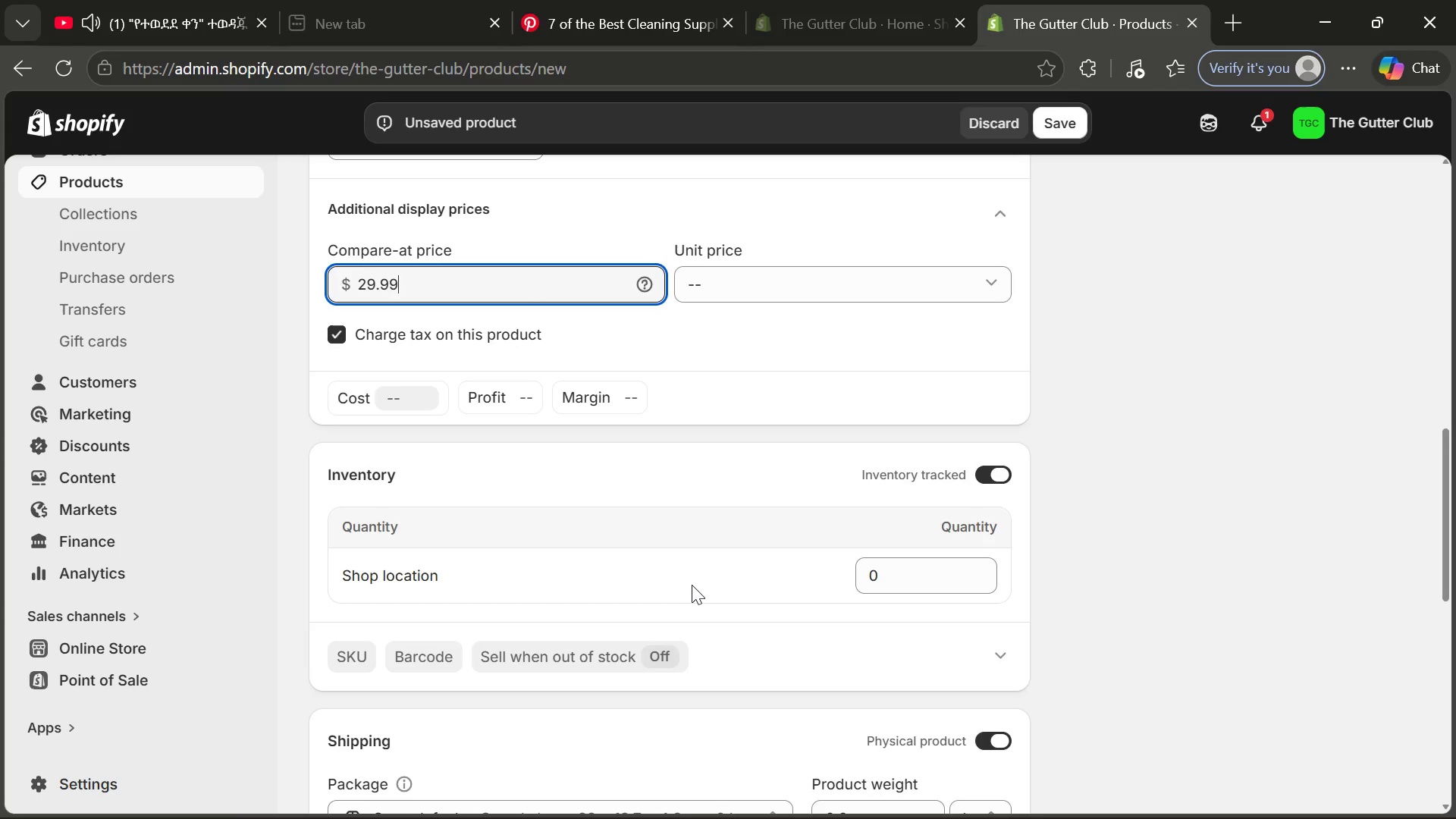 
wait(14.52)
 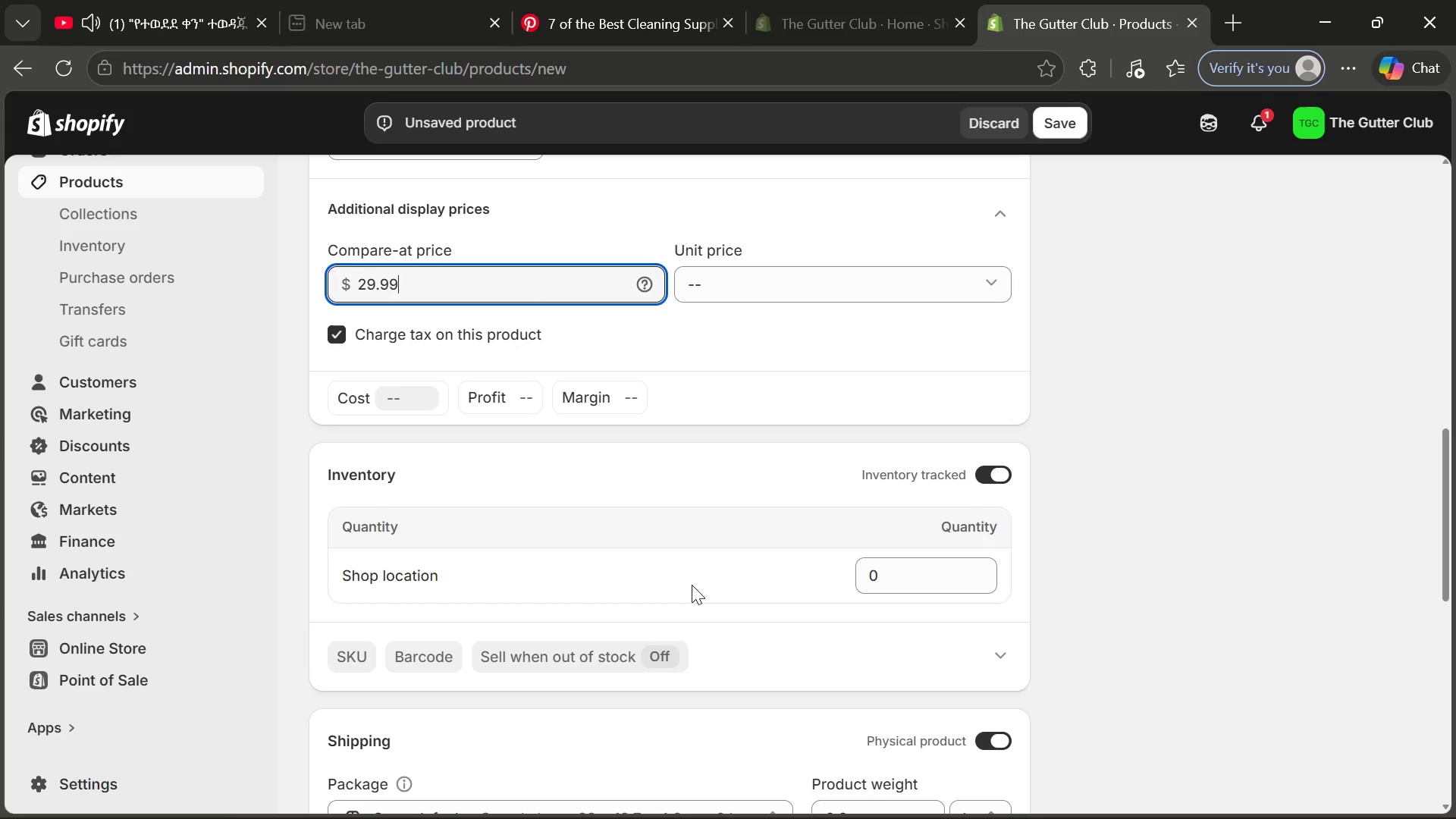 
left_click([859, 447])
 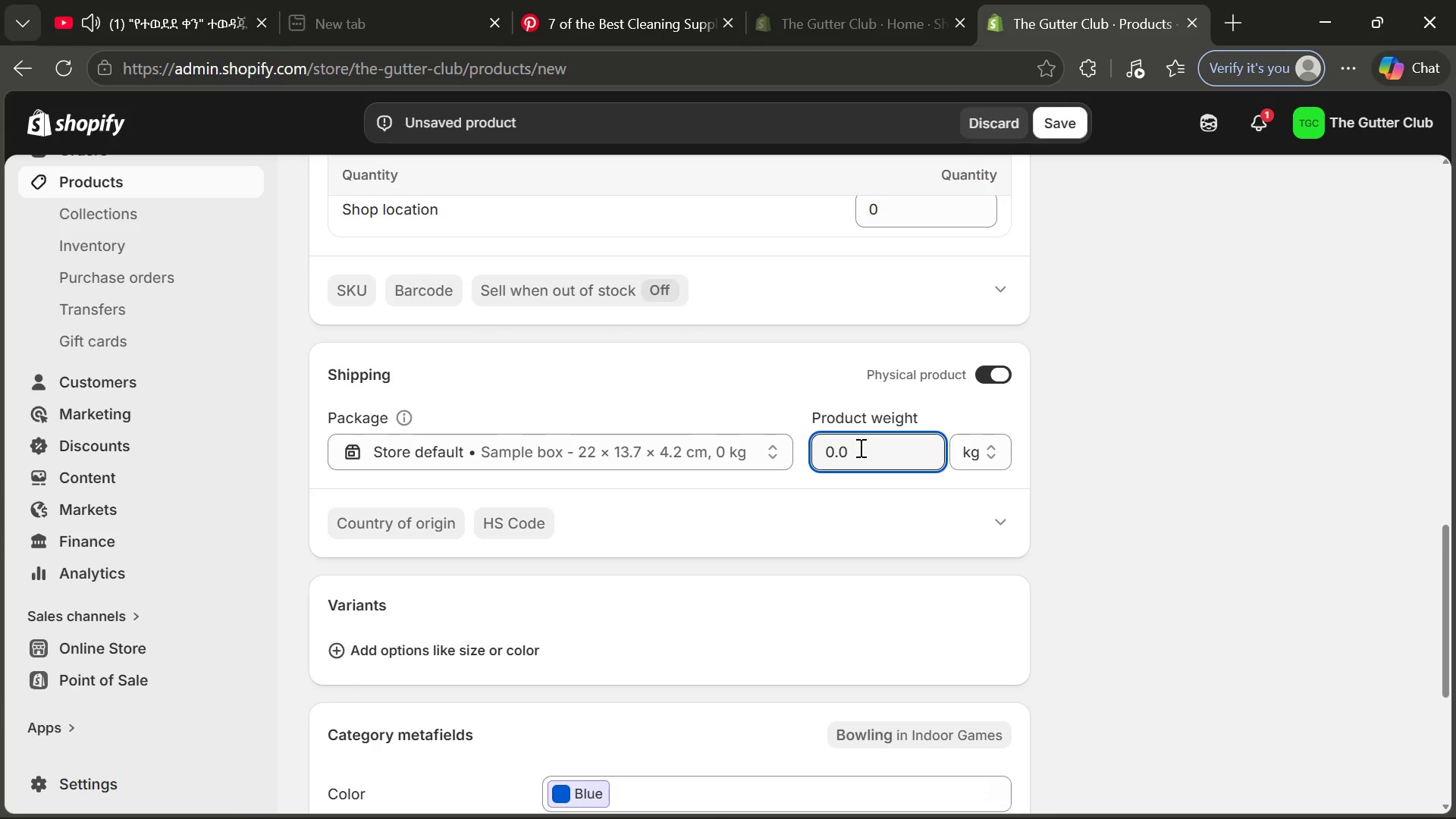 
hold_key(key=Backspace, duration=0.56)
 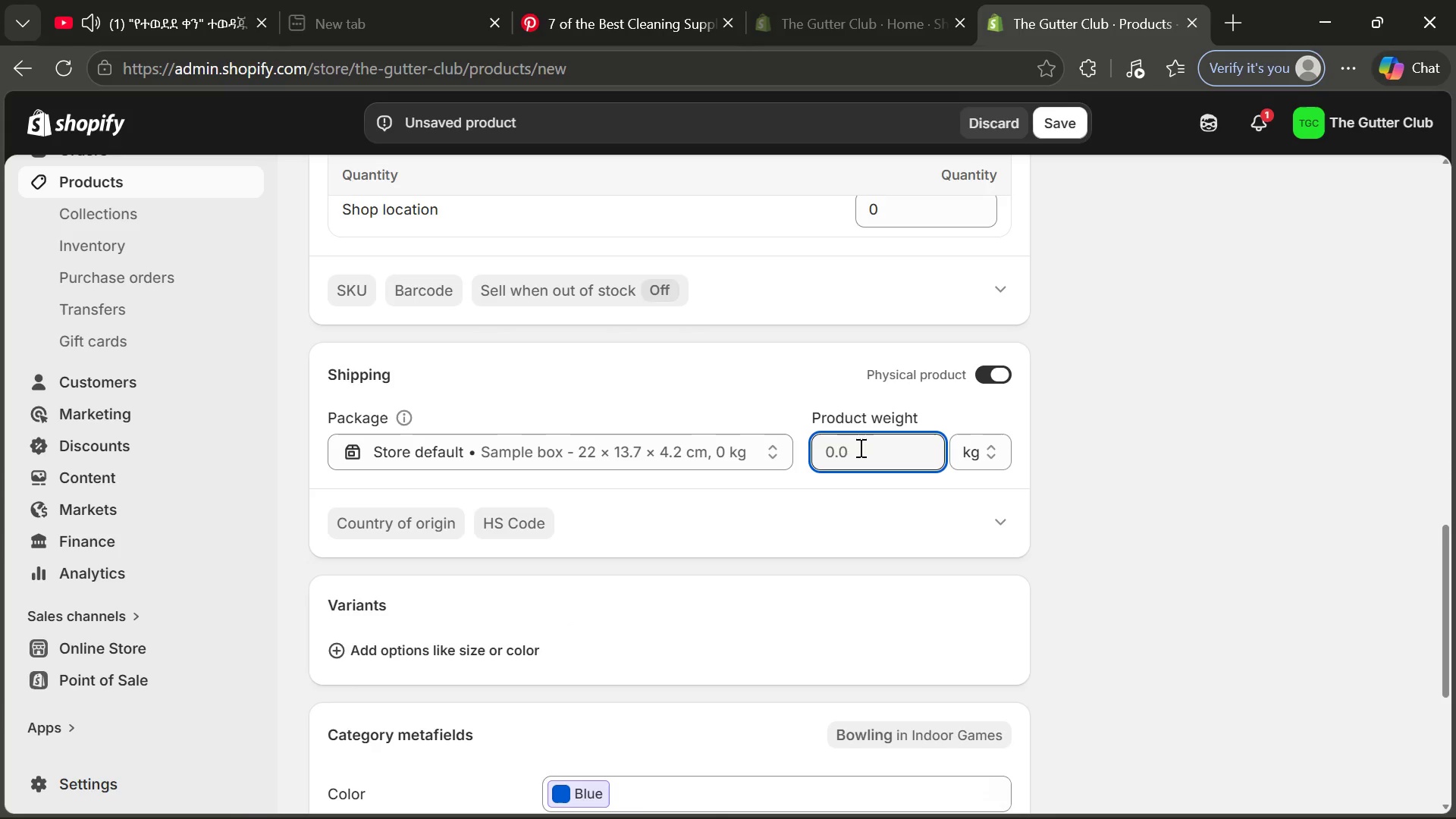 
key(6)
 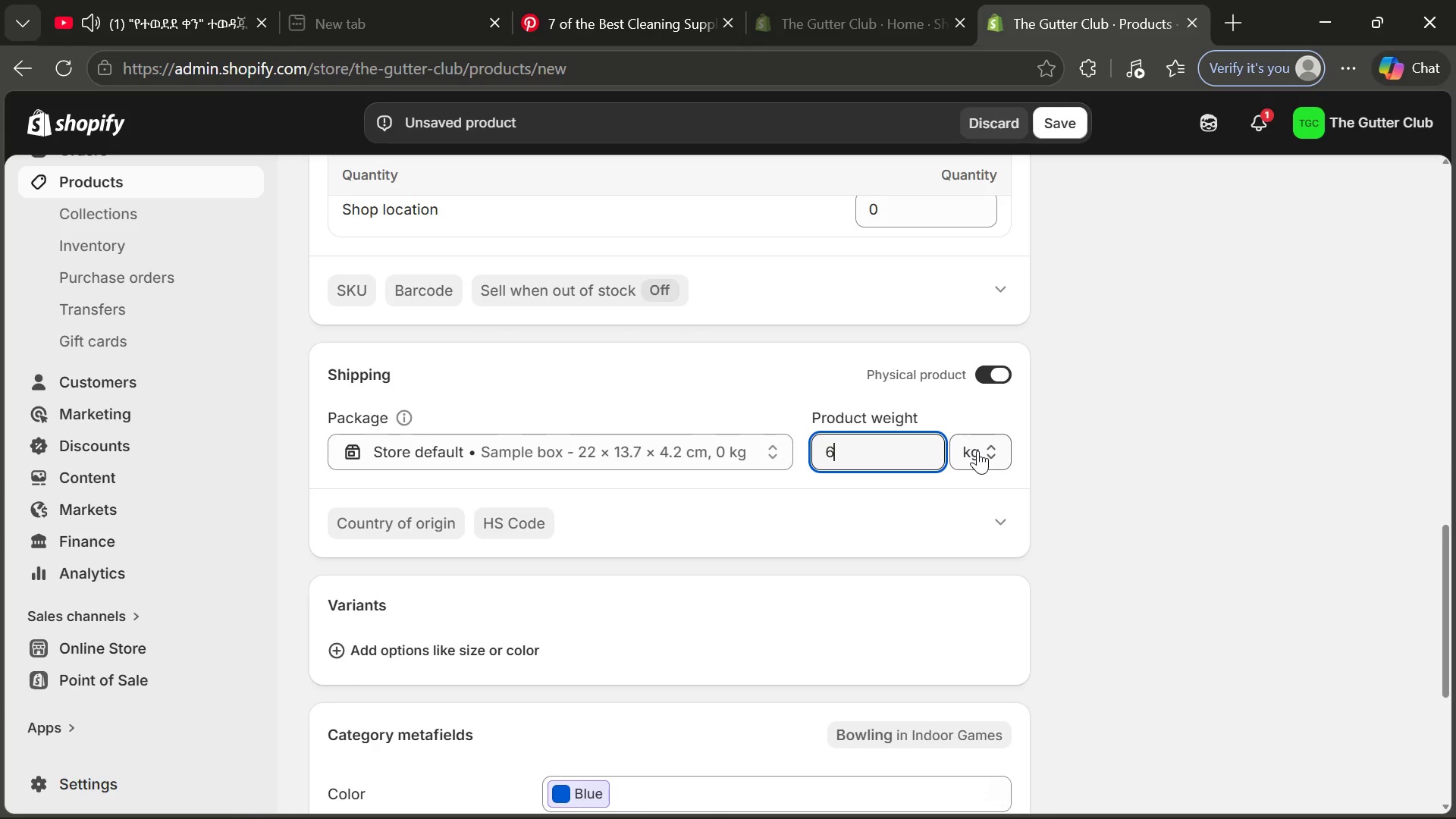 
left_click([977, 450])
 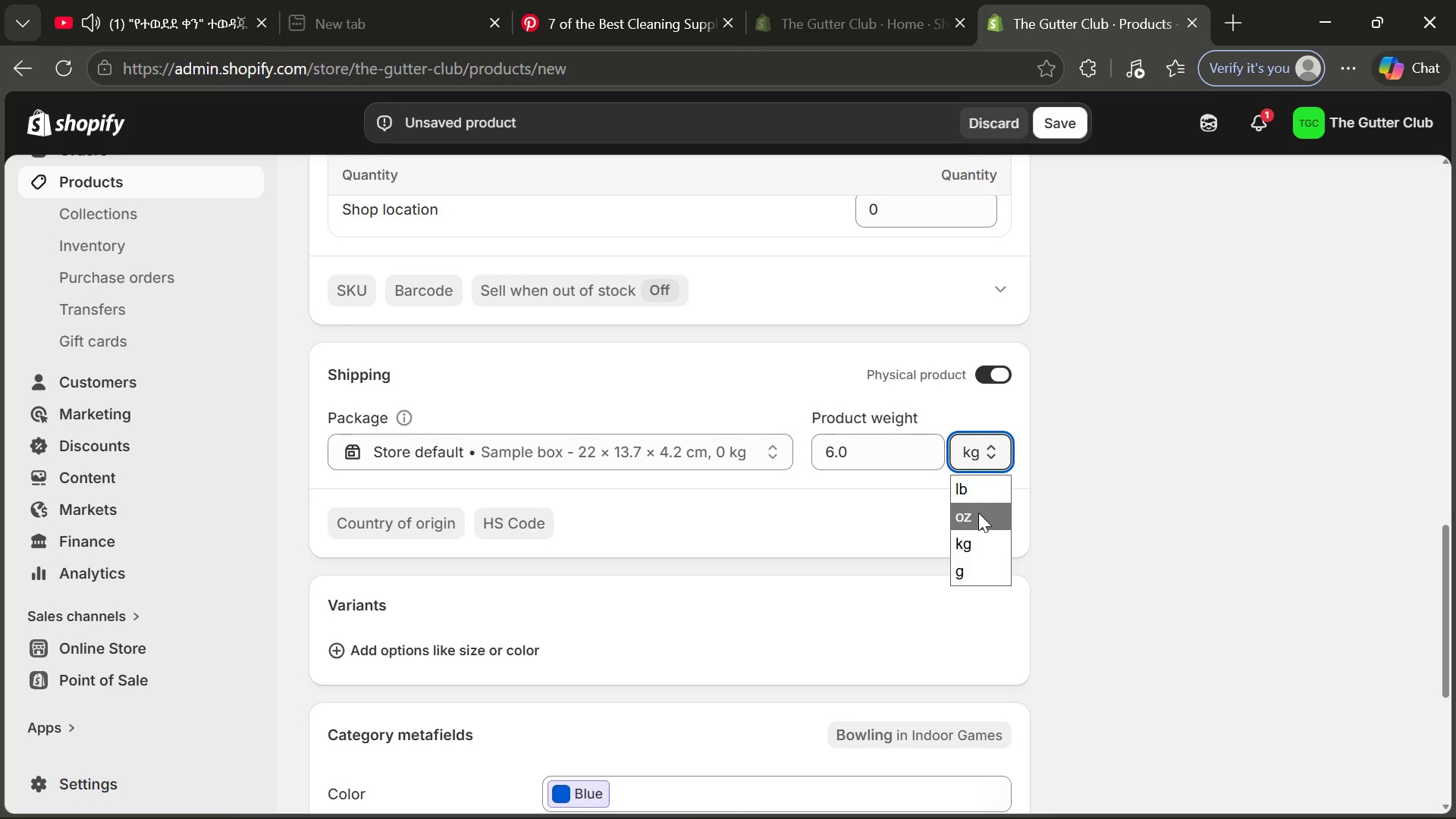 
left_click([978, 513])
 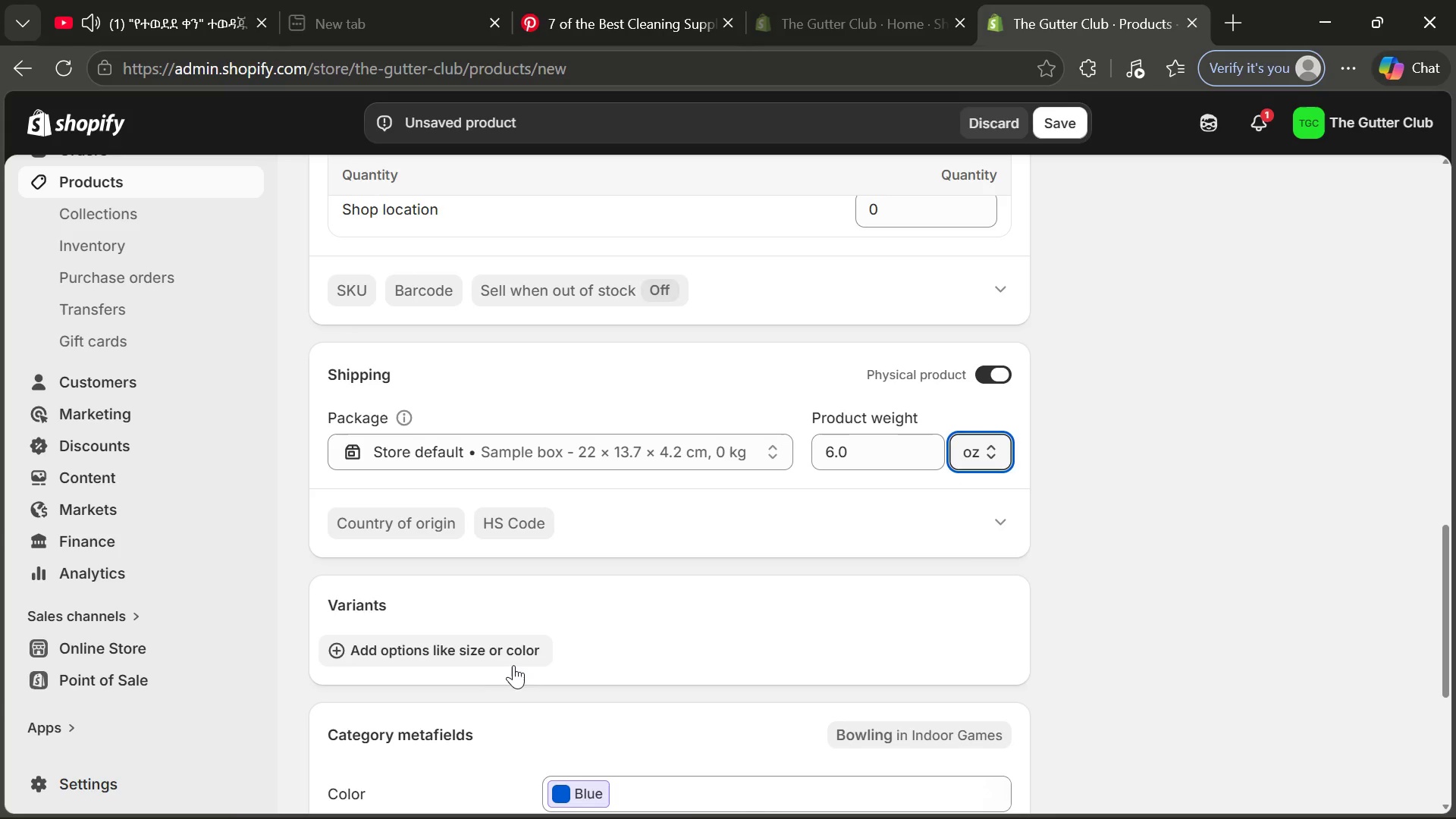 
left_click([514, 660])
 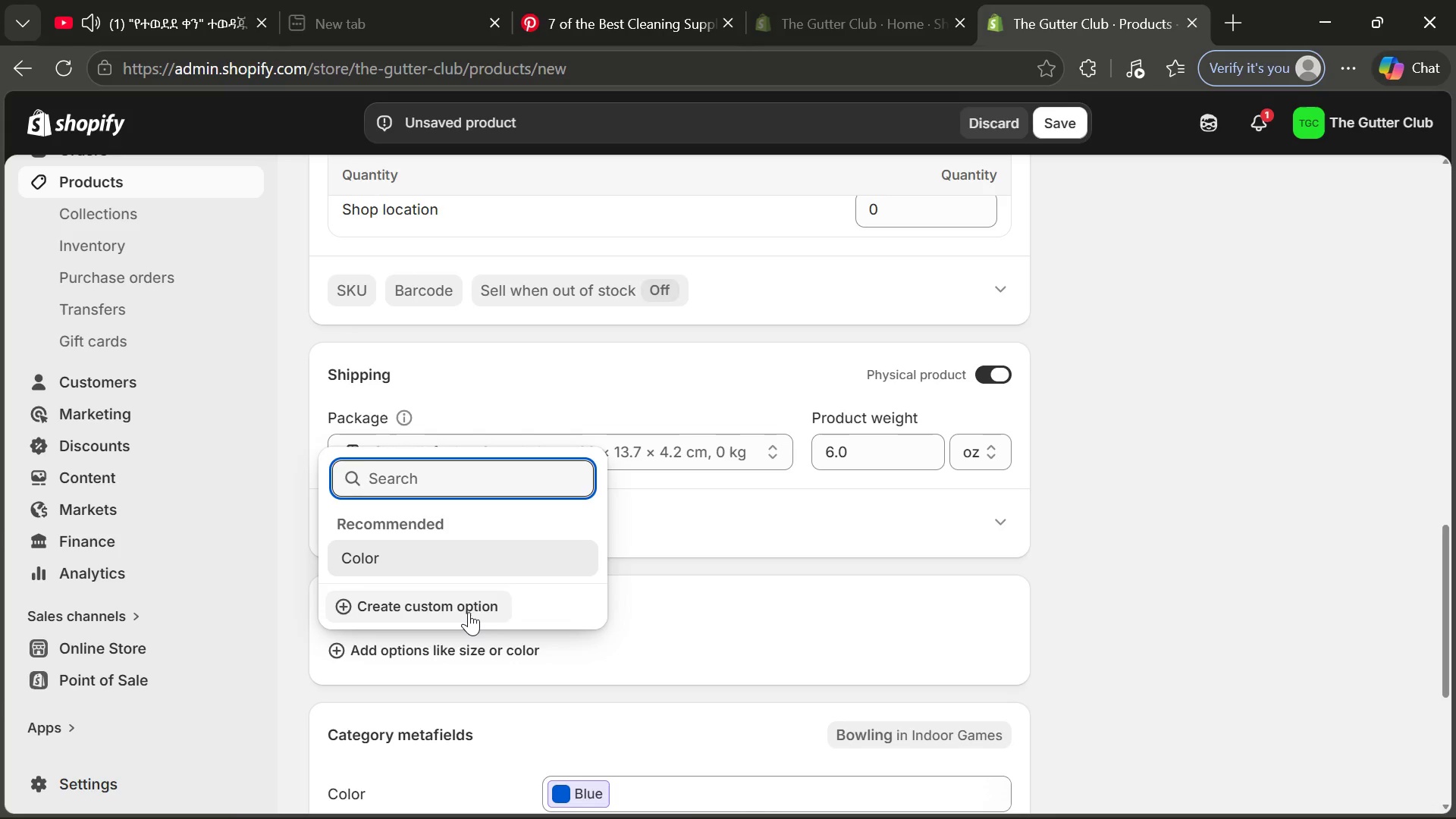 
left_click([469, 612])
 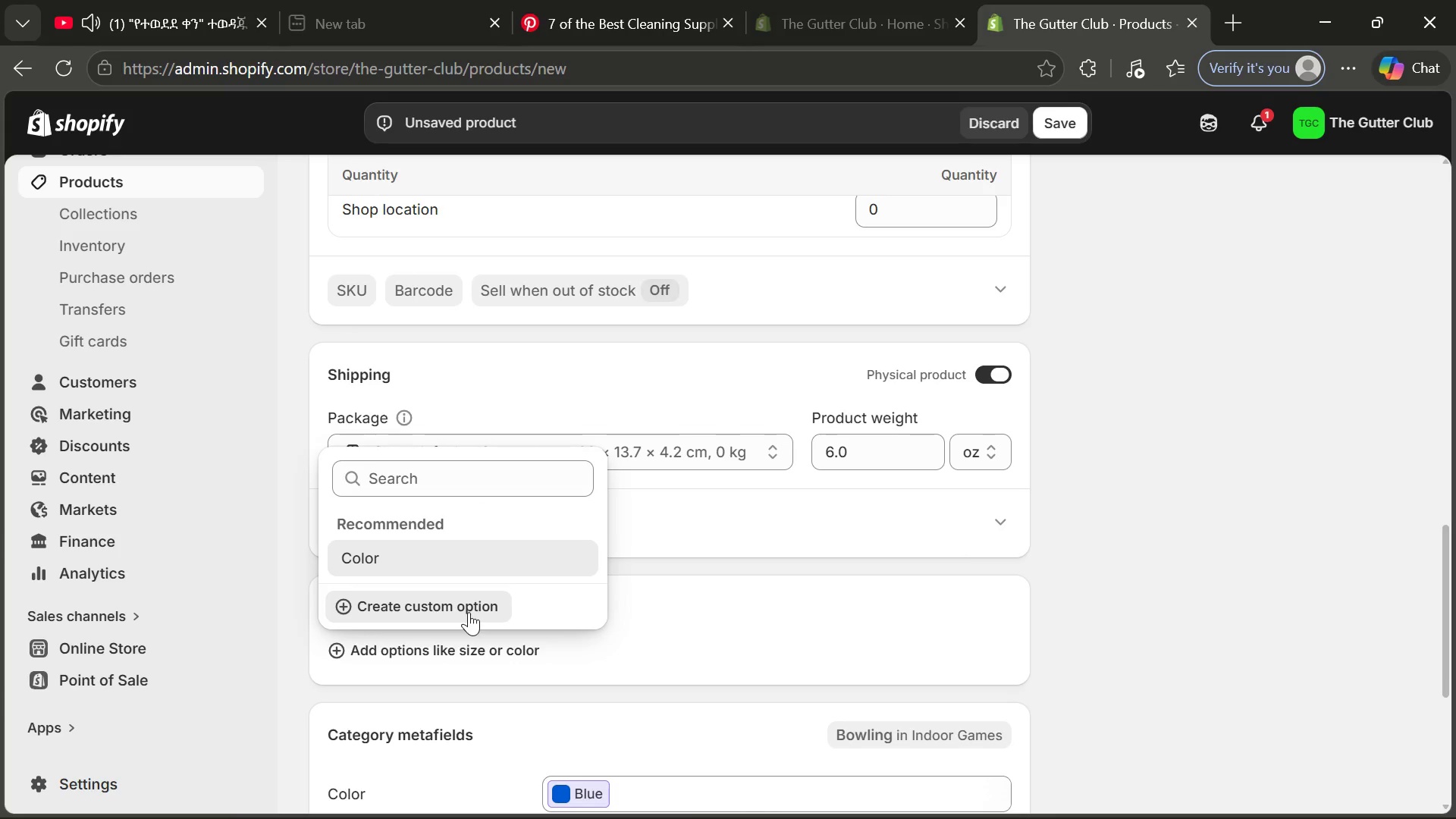 
type(Color)
 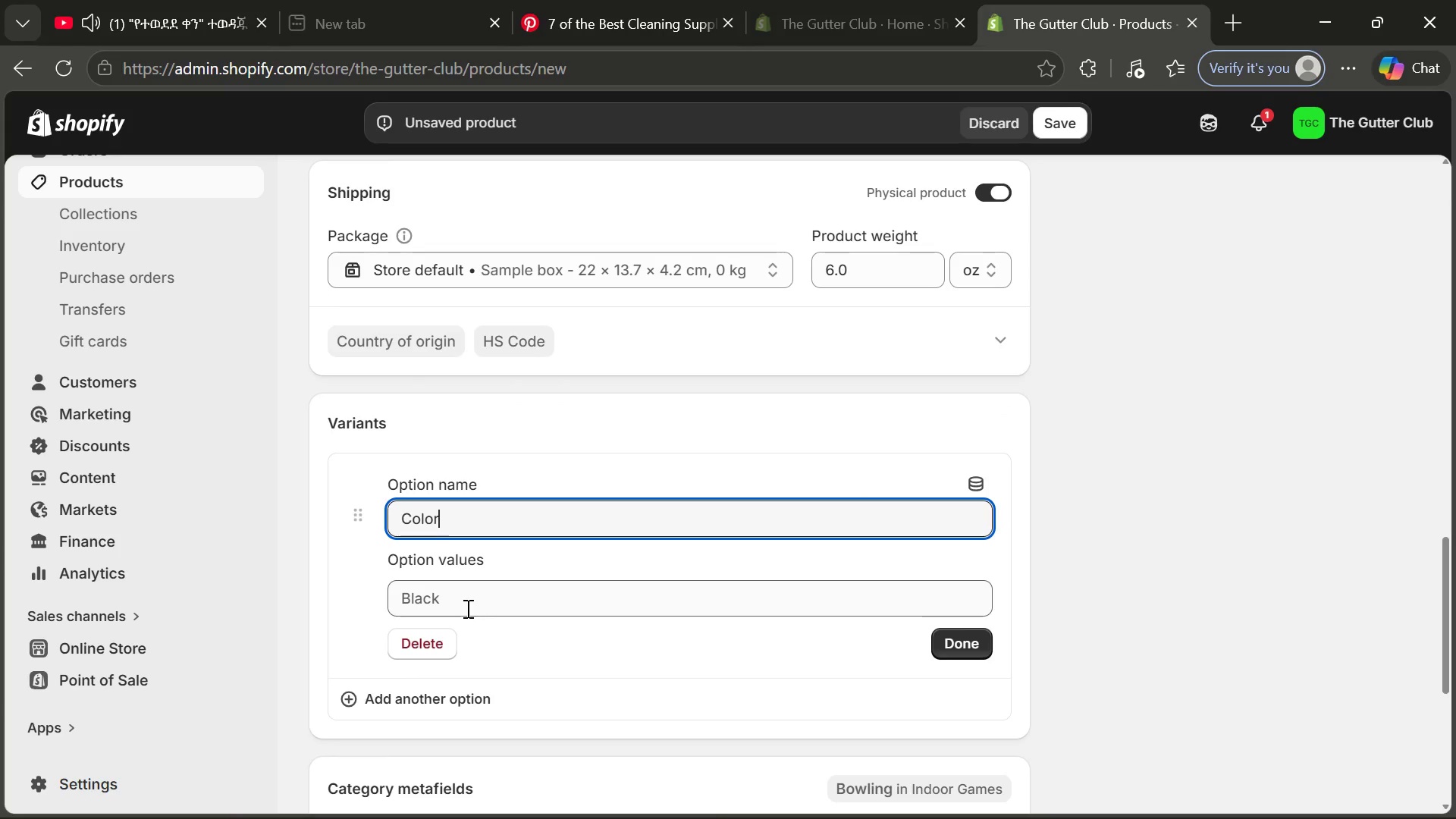 
left_click([466, 608])
 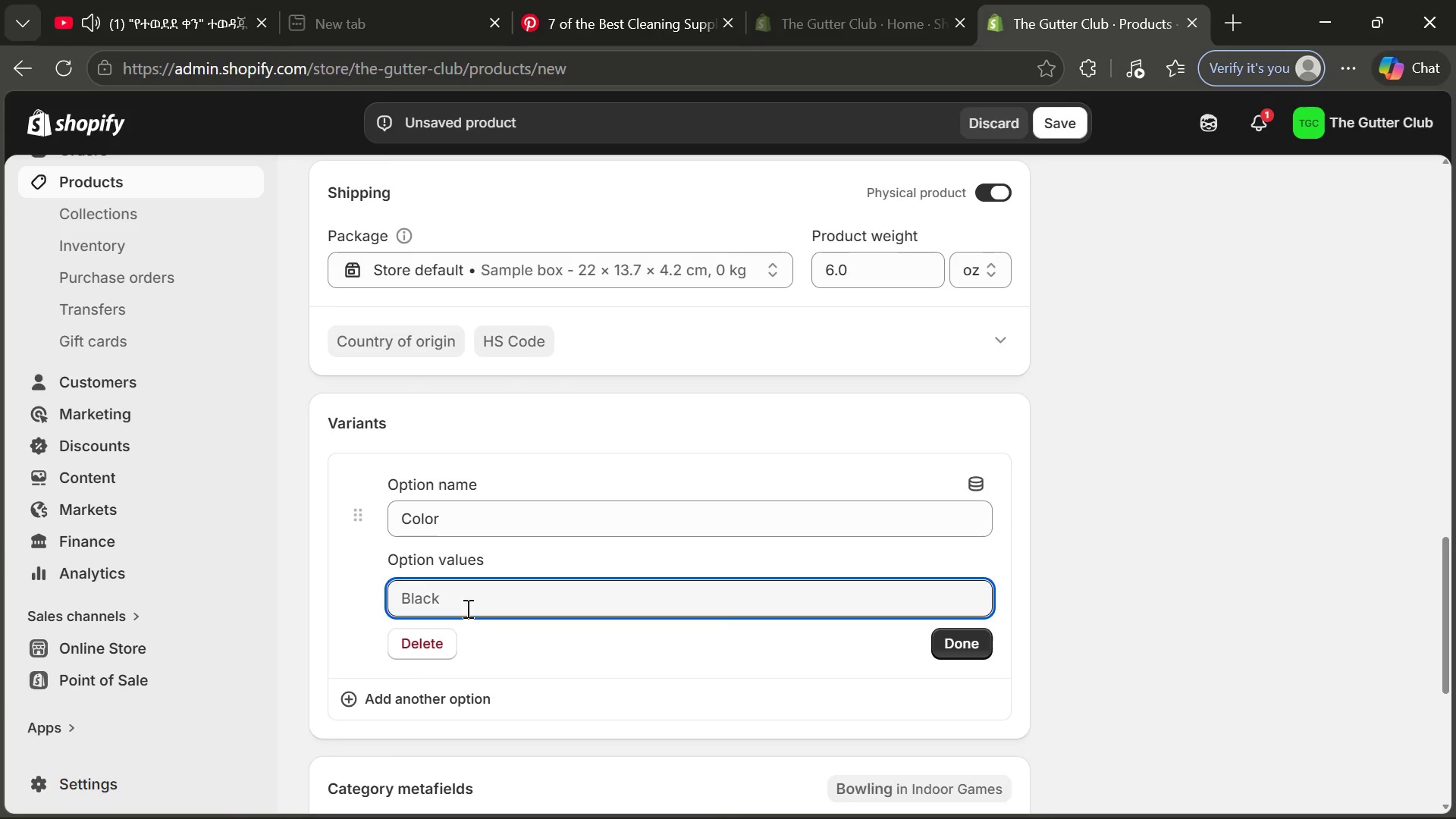 
type(Teak)
key(Backspace)
type(l)
 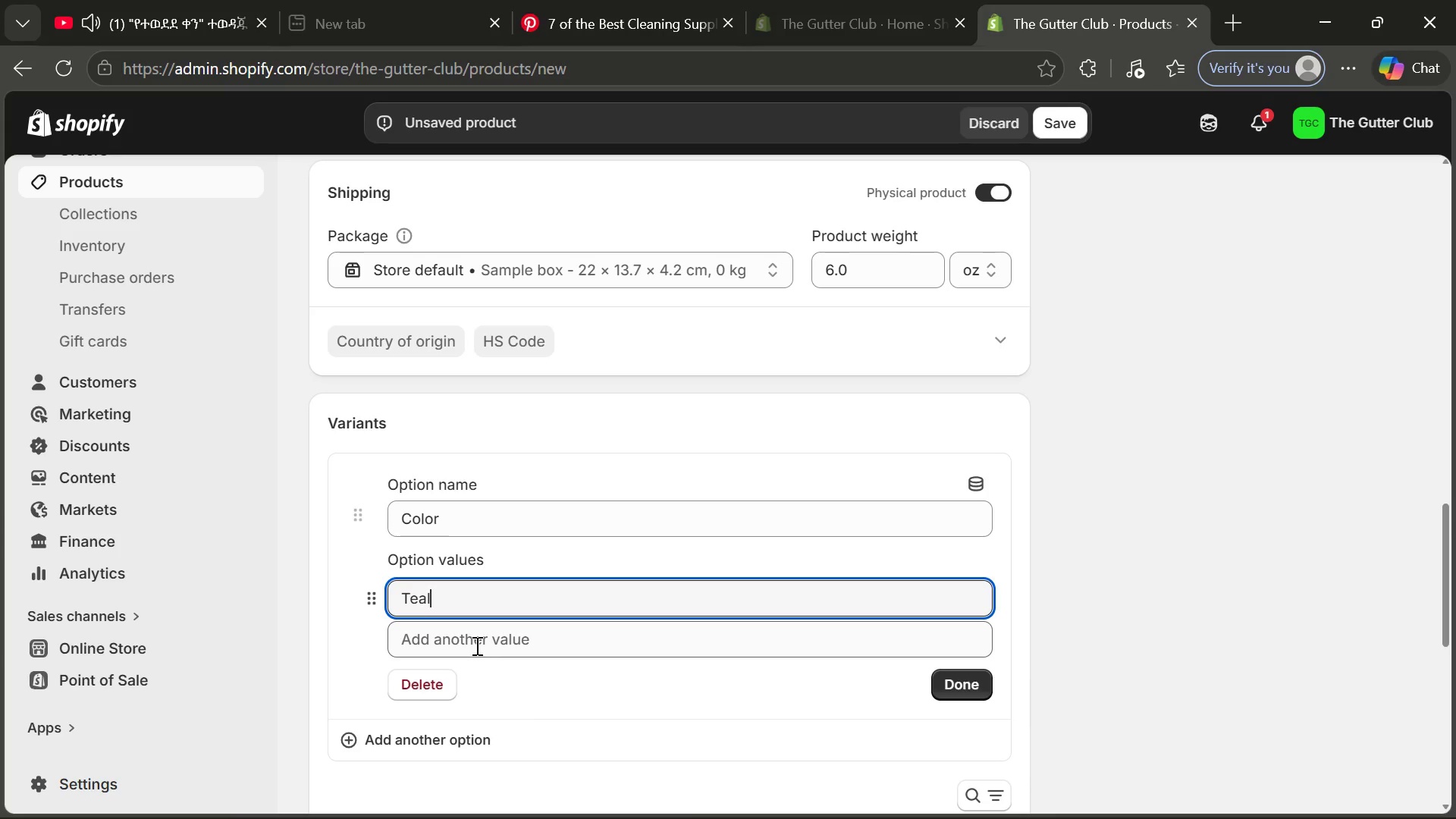 
left_click([475, 645])
 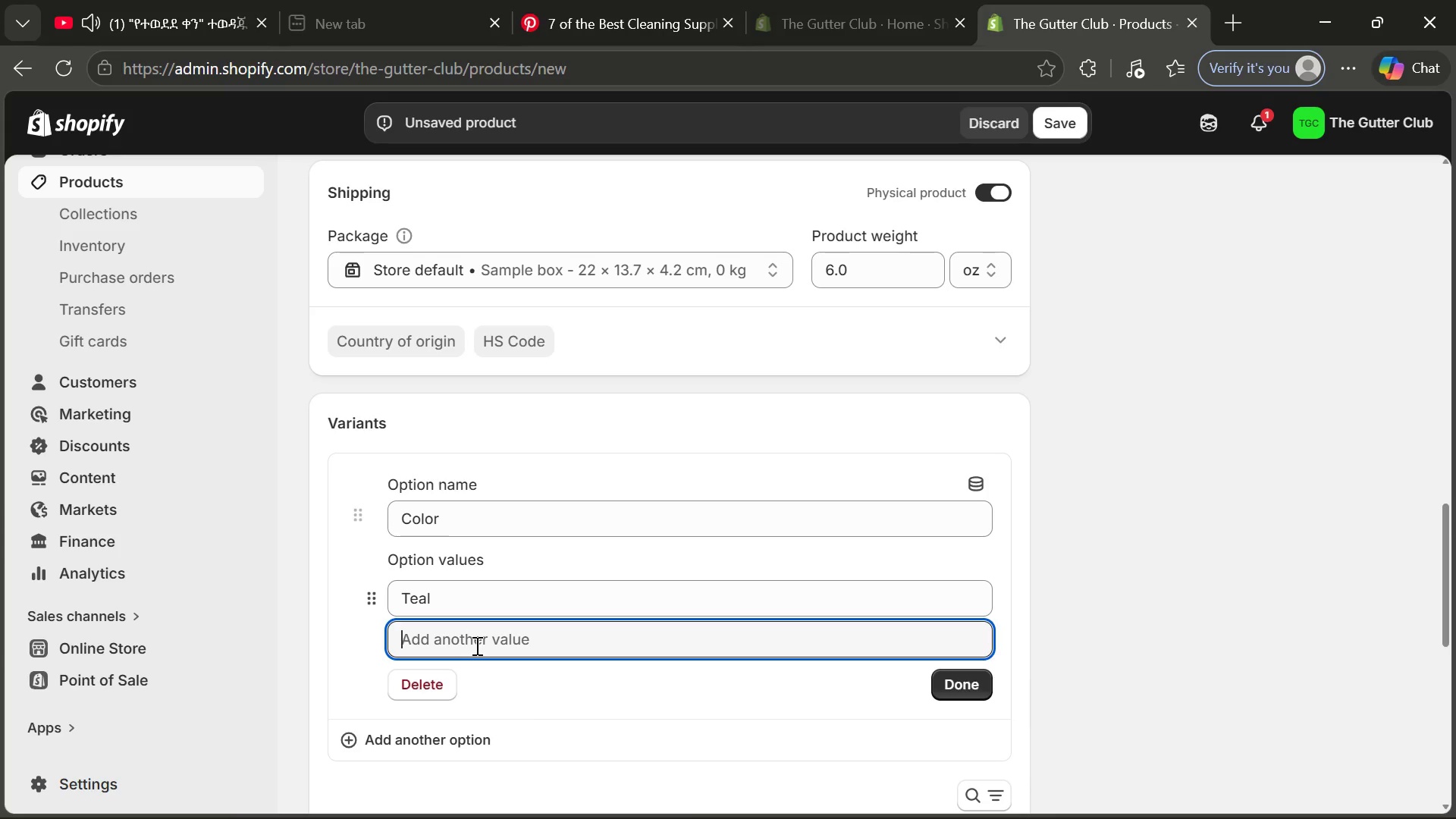 
type(Mustard)
 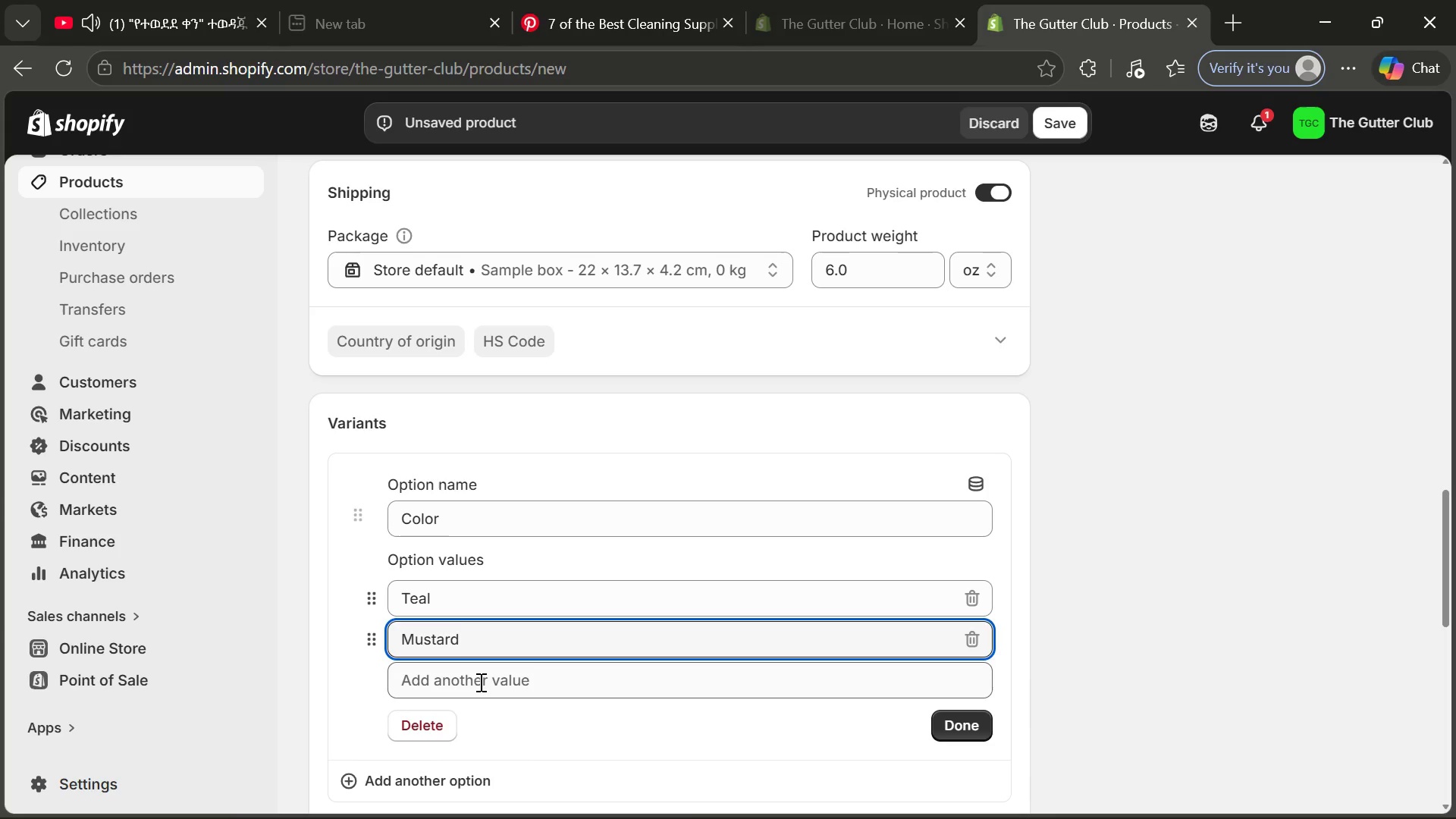 
left_click([479, 682])
 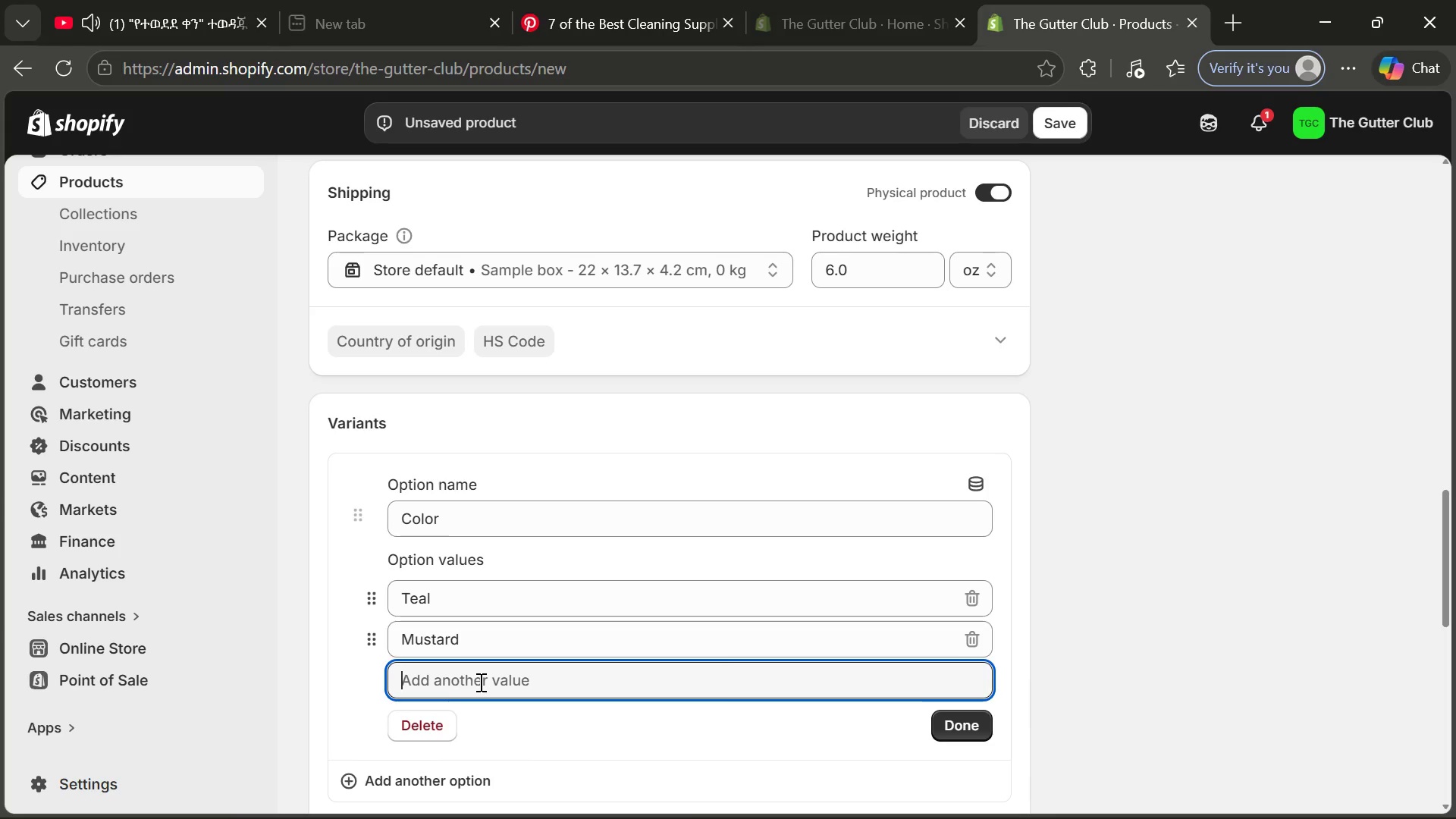 
type(Cream)
 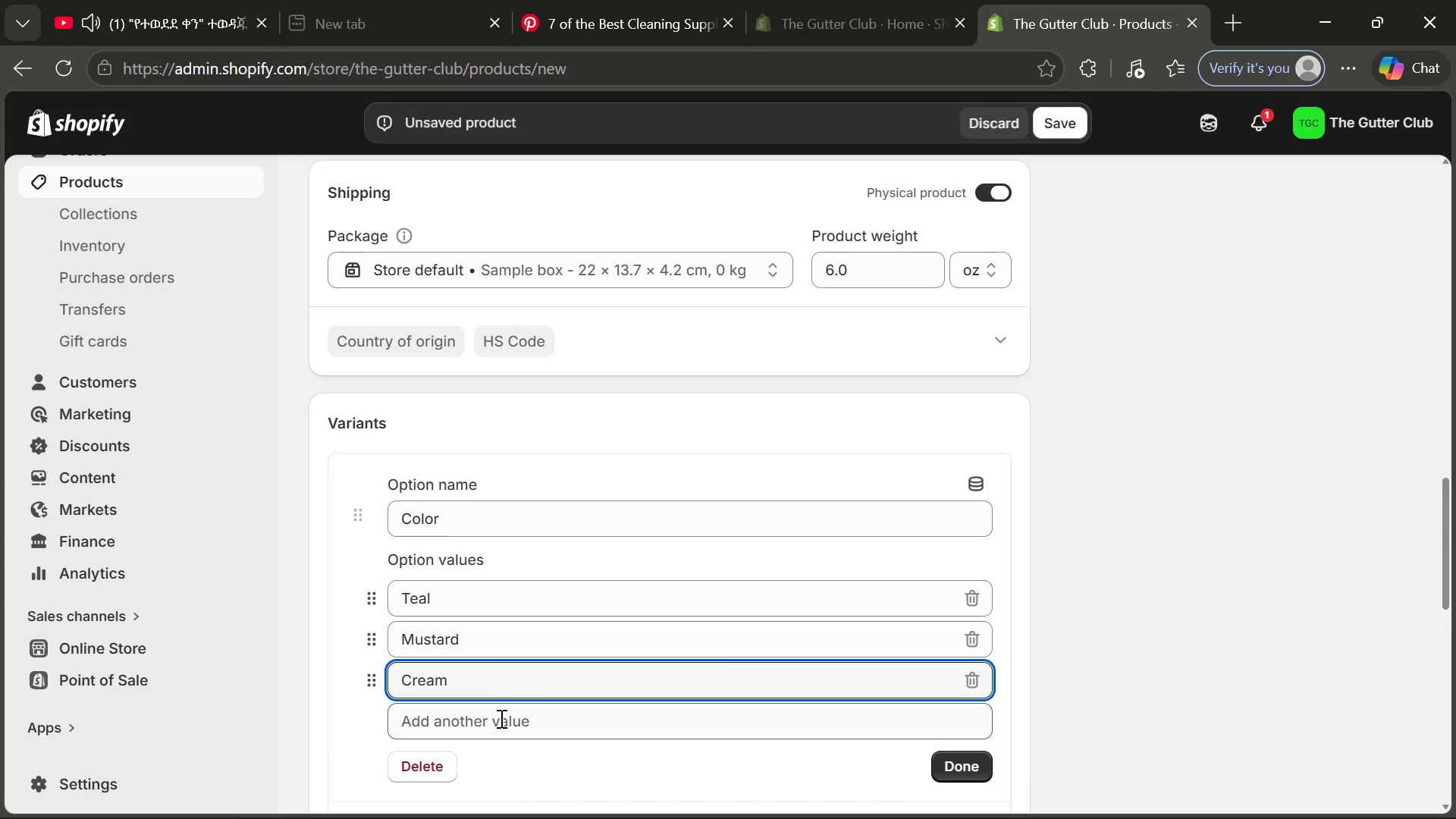 
wait(9.24)
 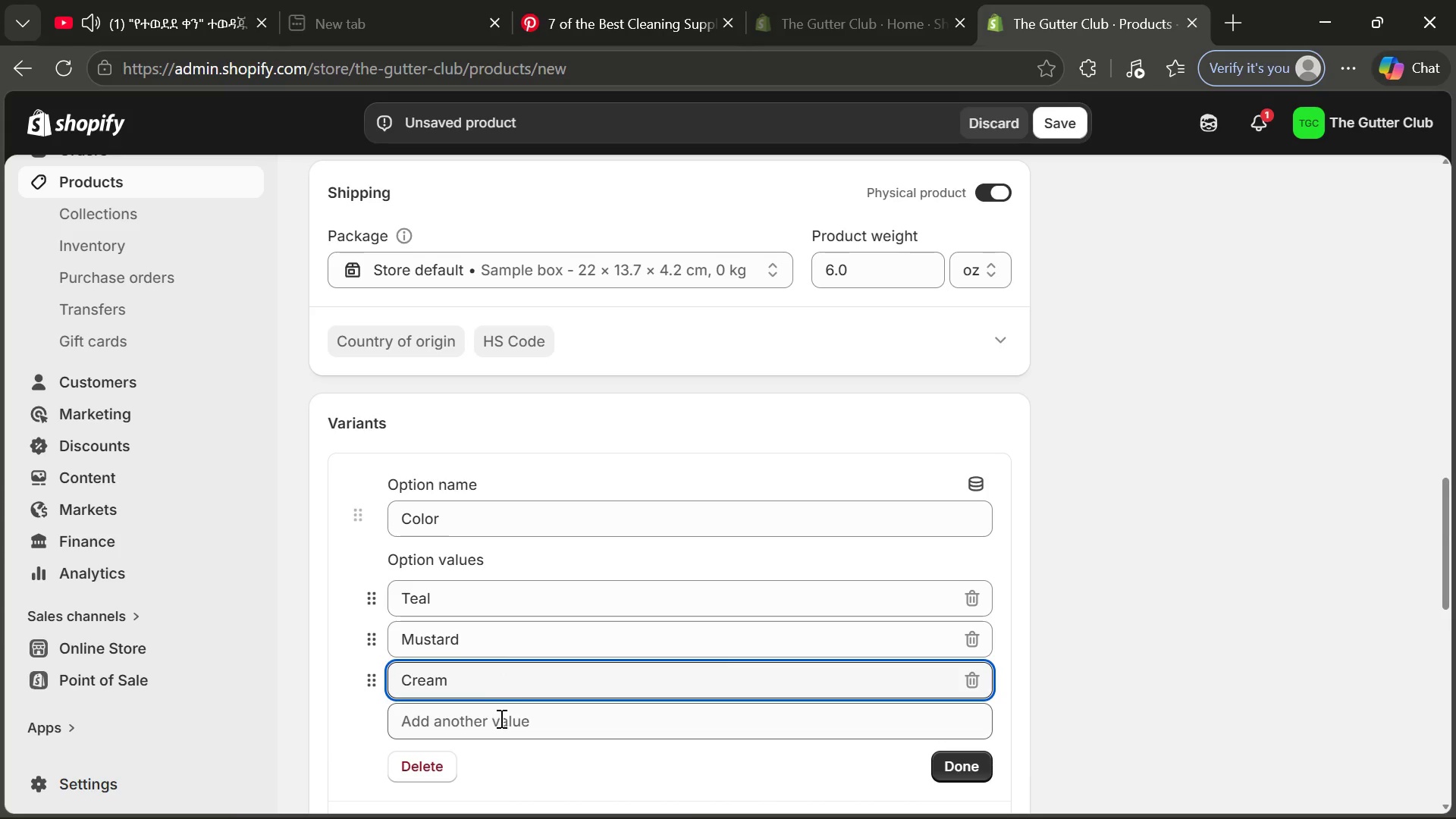 
left_click([956, 772])
 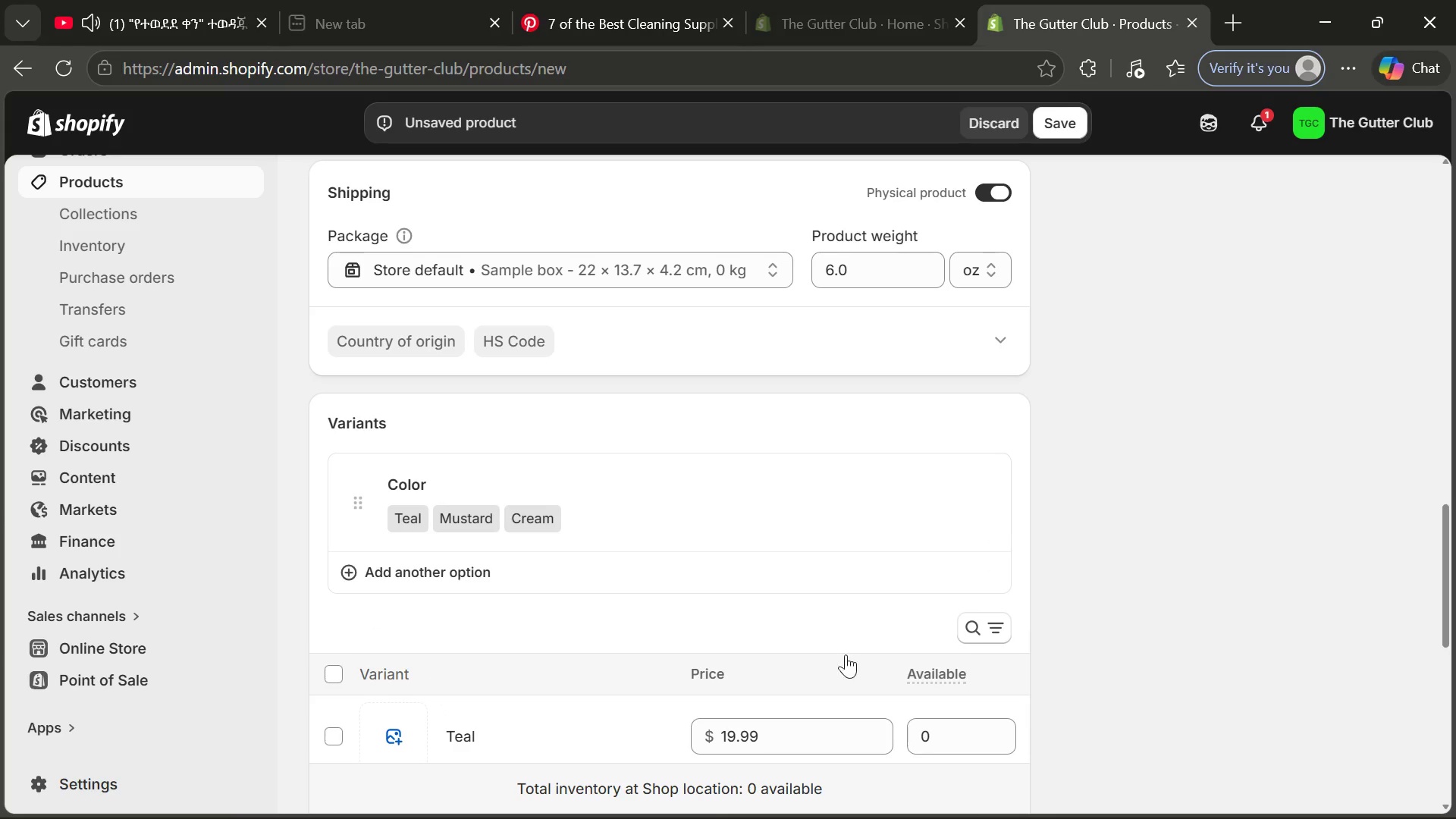 
mouse_move([829, 551])
 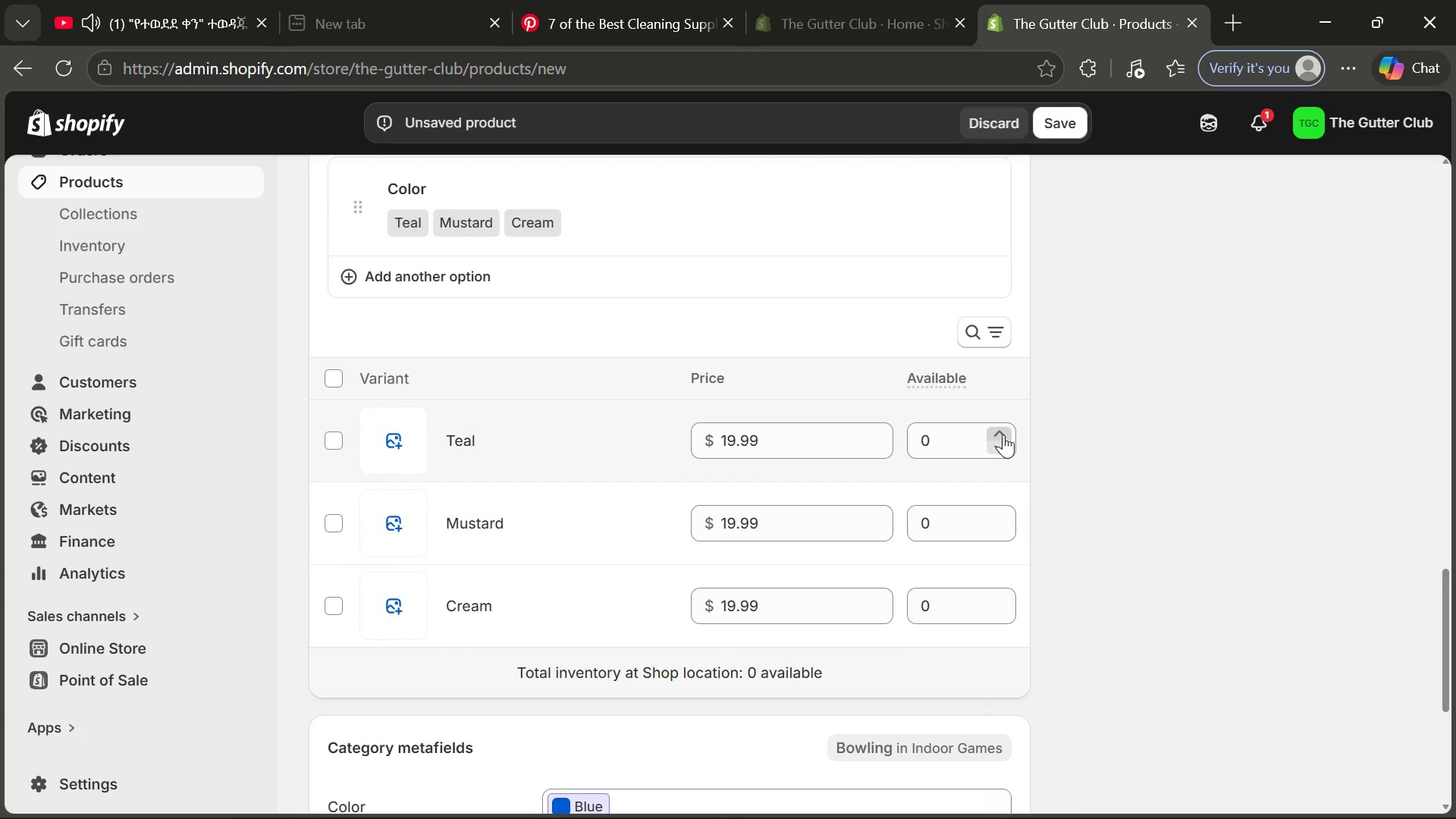 
double_click([1003, 435])
 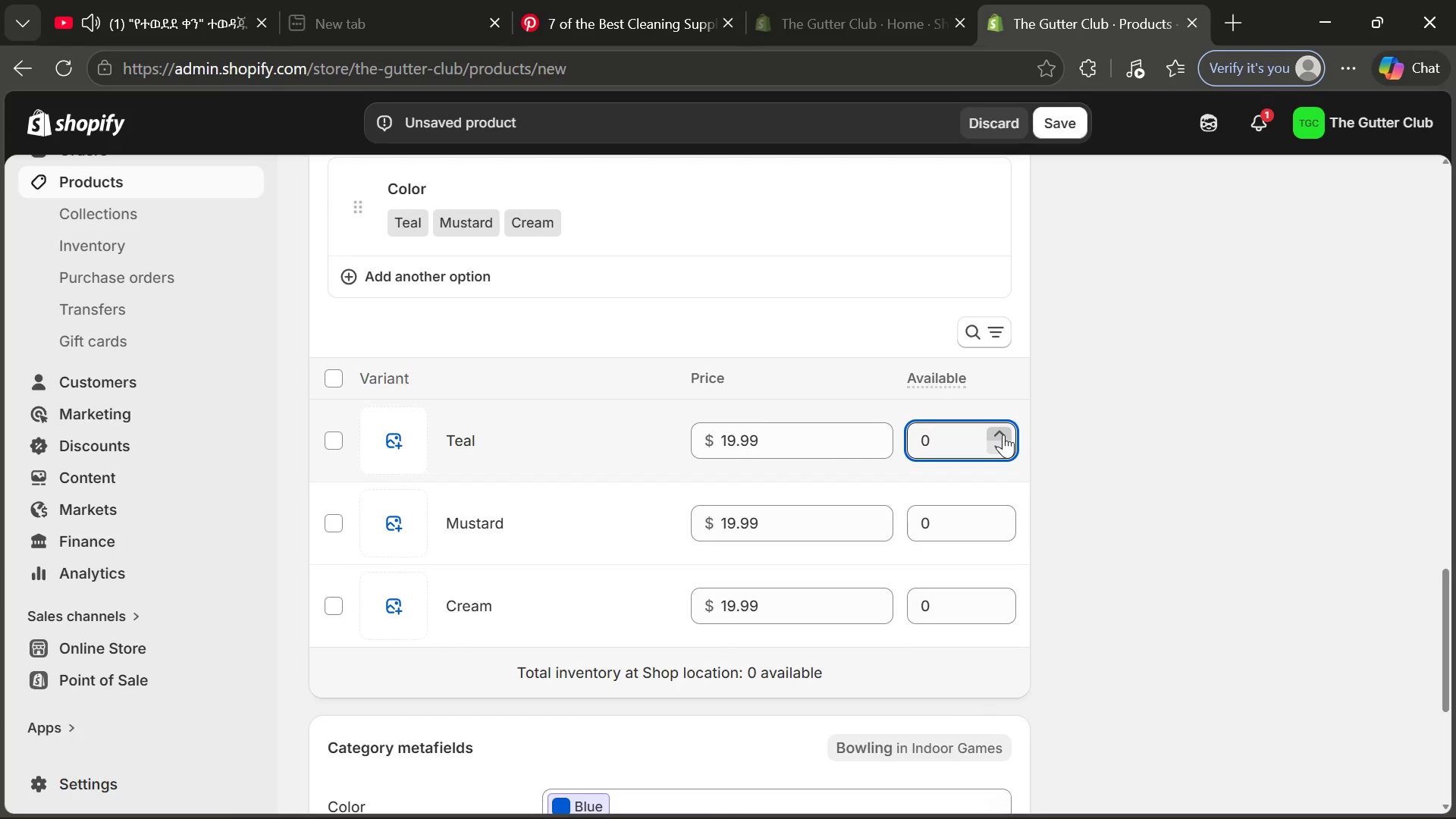 
triple_click([1003, 435])
 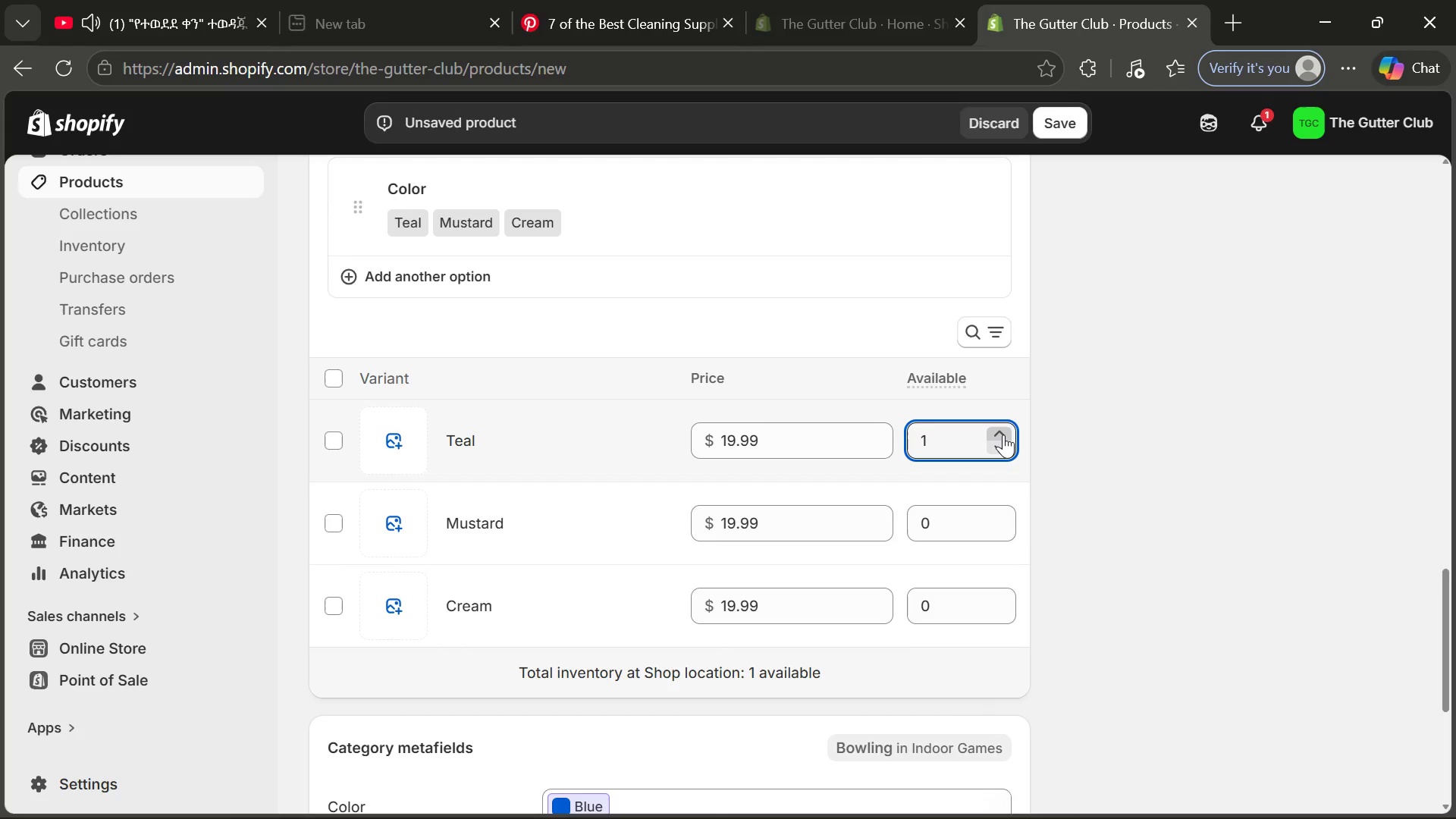 
triple_click([1003, 435])
 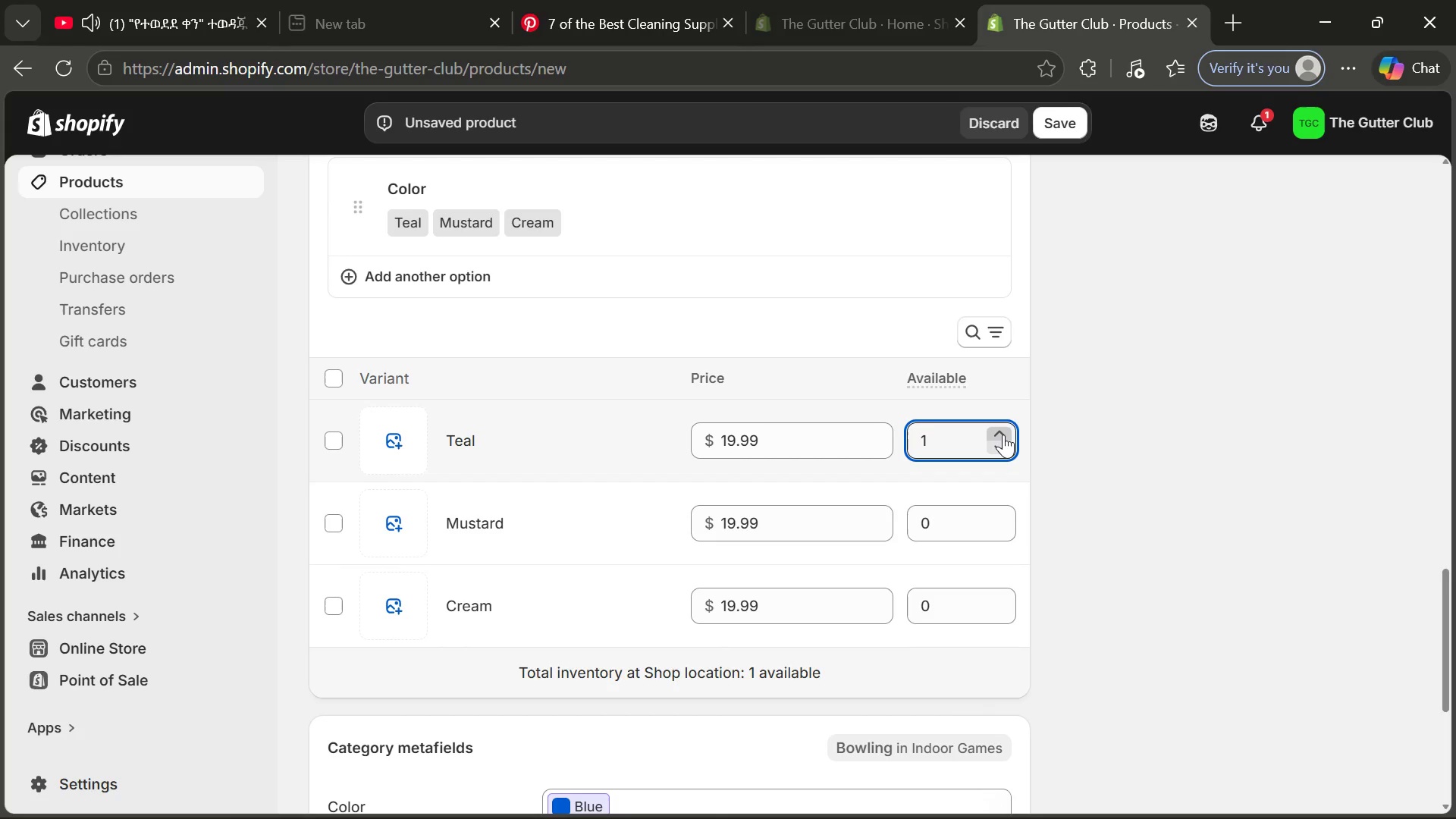 
triple_click([1003, 435])
 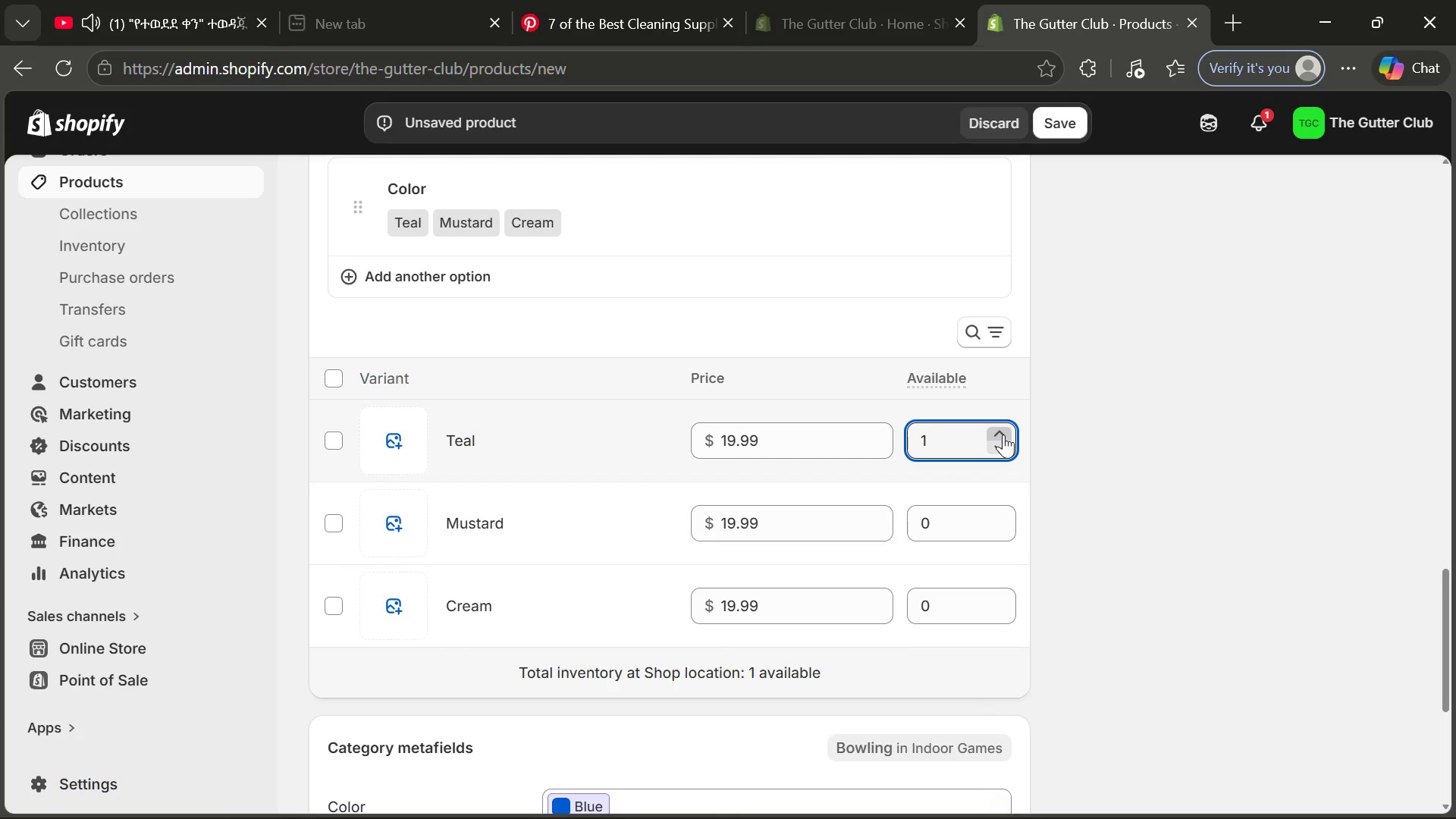 
triple_click([1003, 435])
 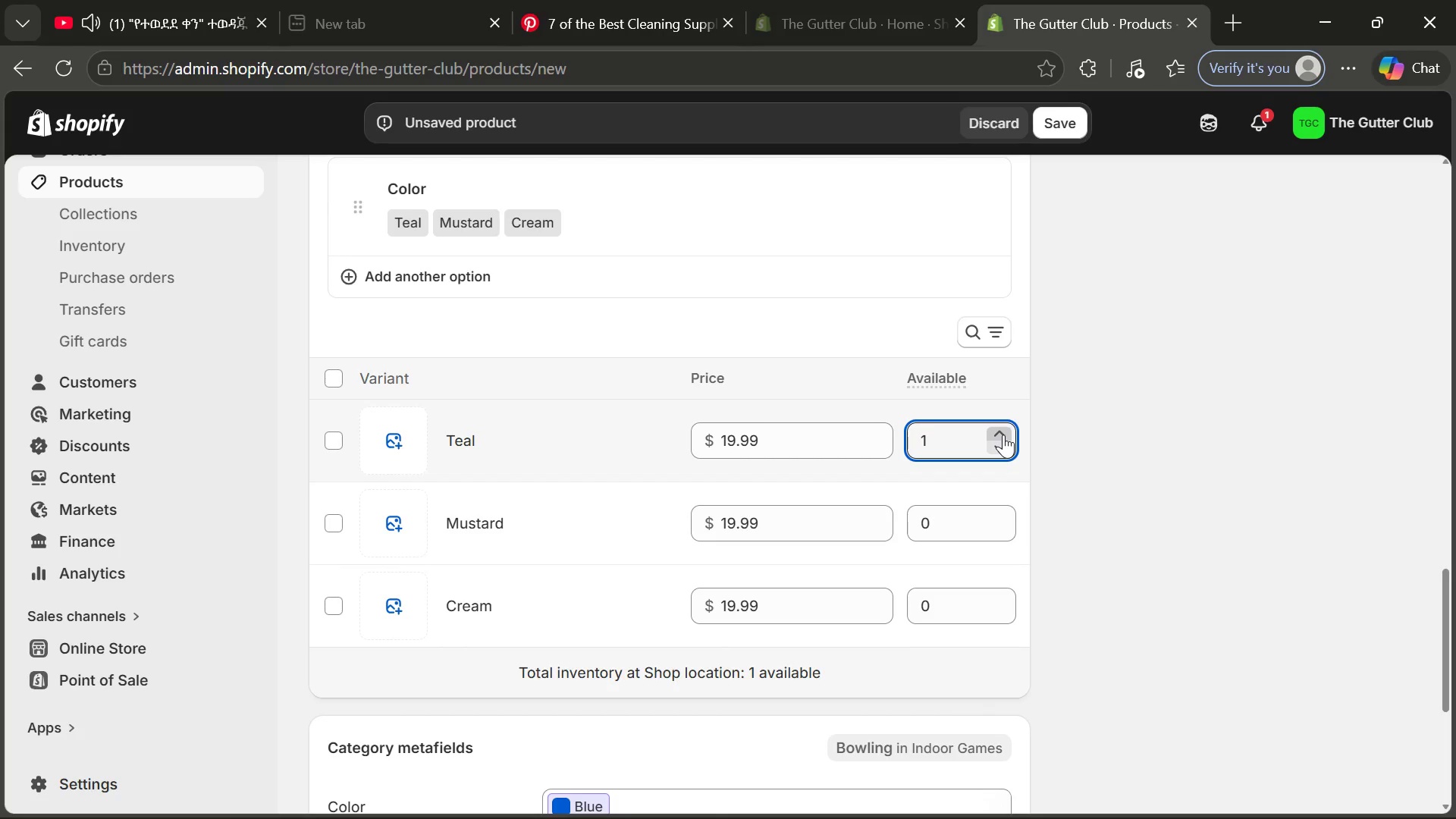 
triple_click([1003, 435])
 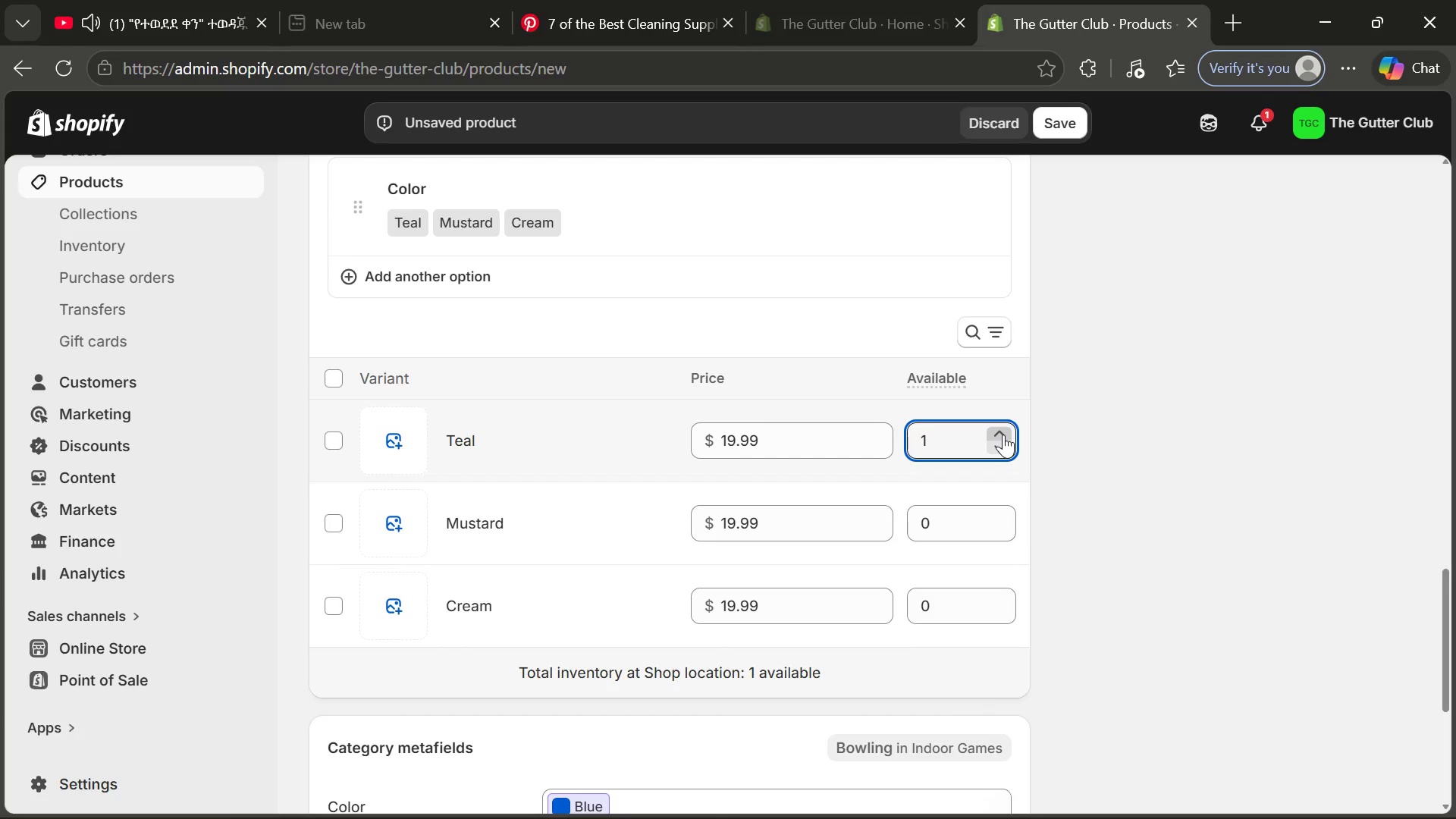 
triple_click([1003, 435])
 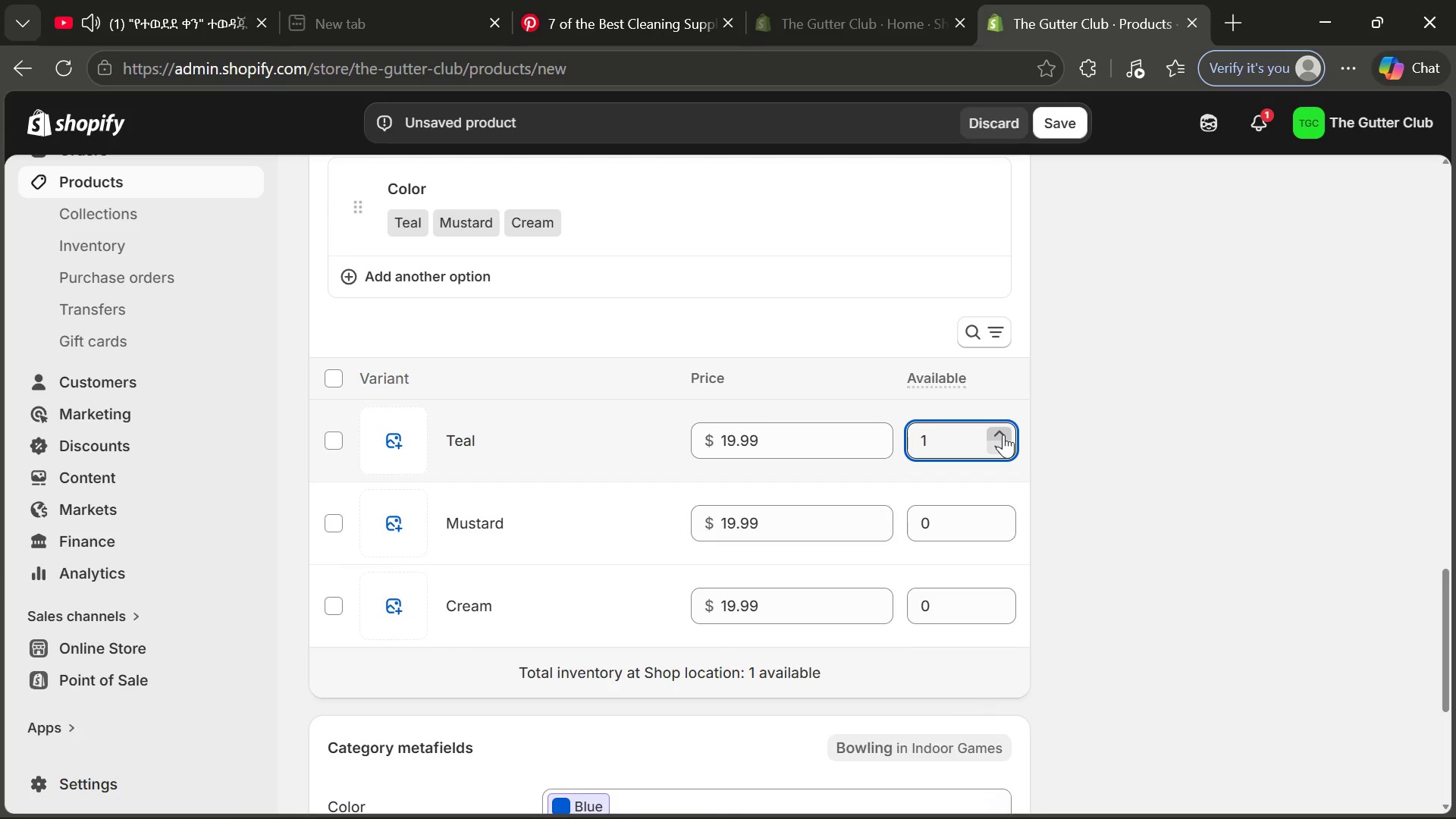 
triple_click([1003, 435])
 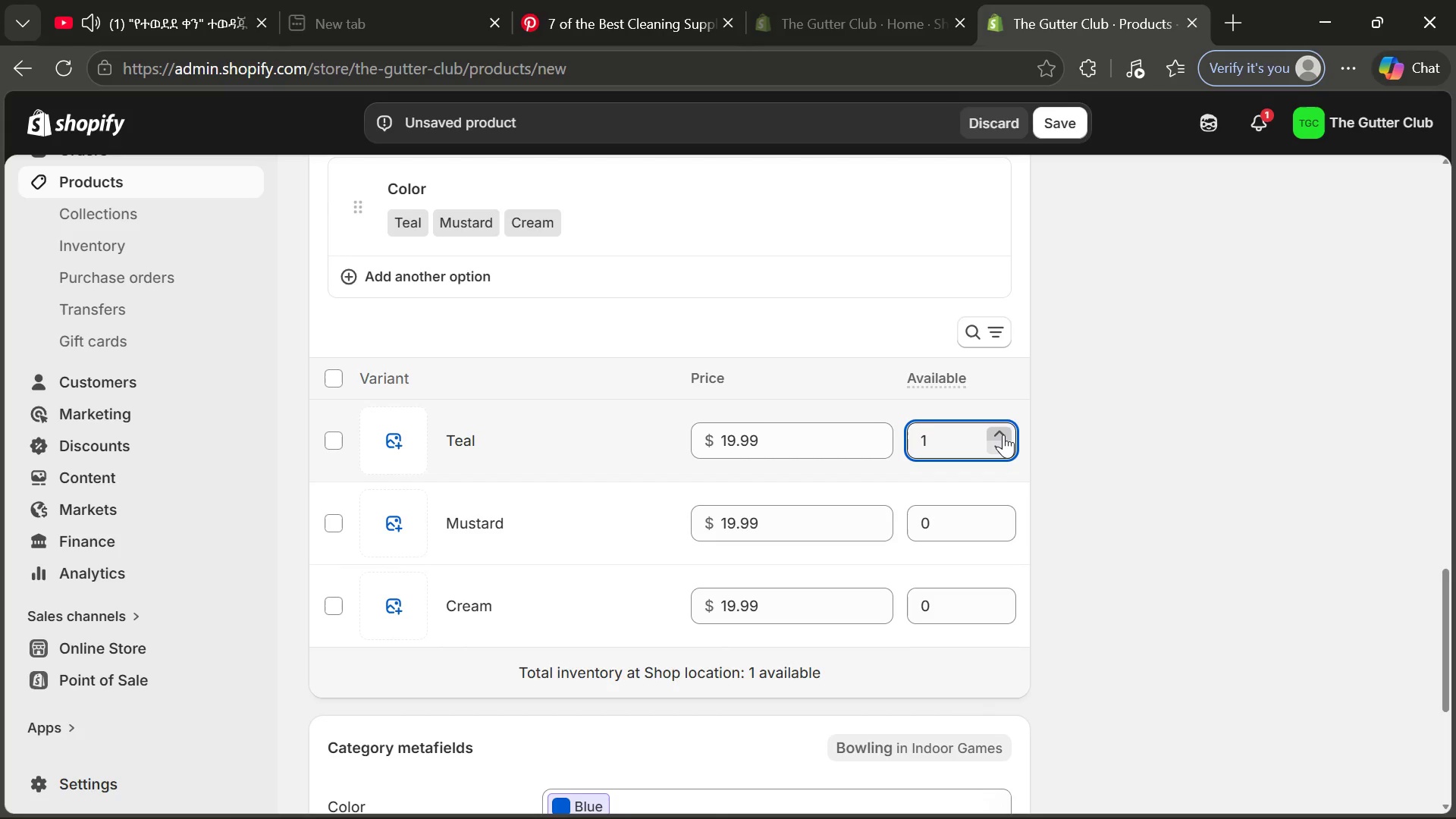 
triple_click([1003, 435])
 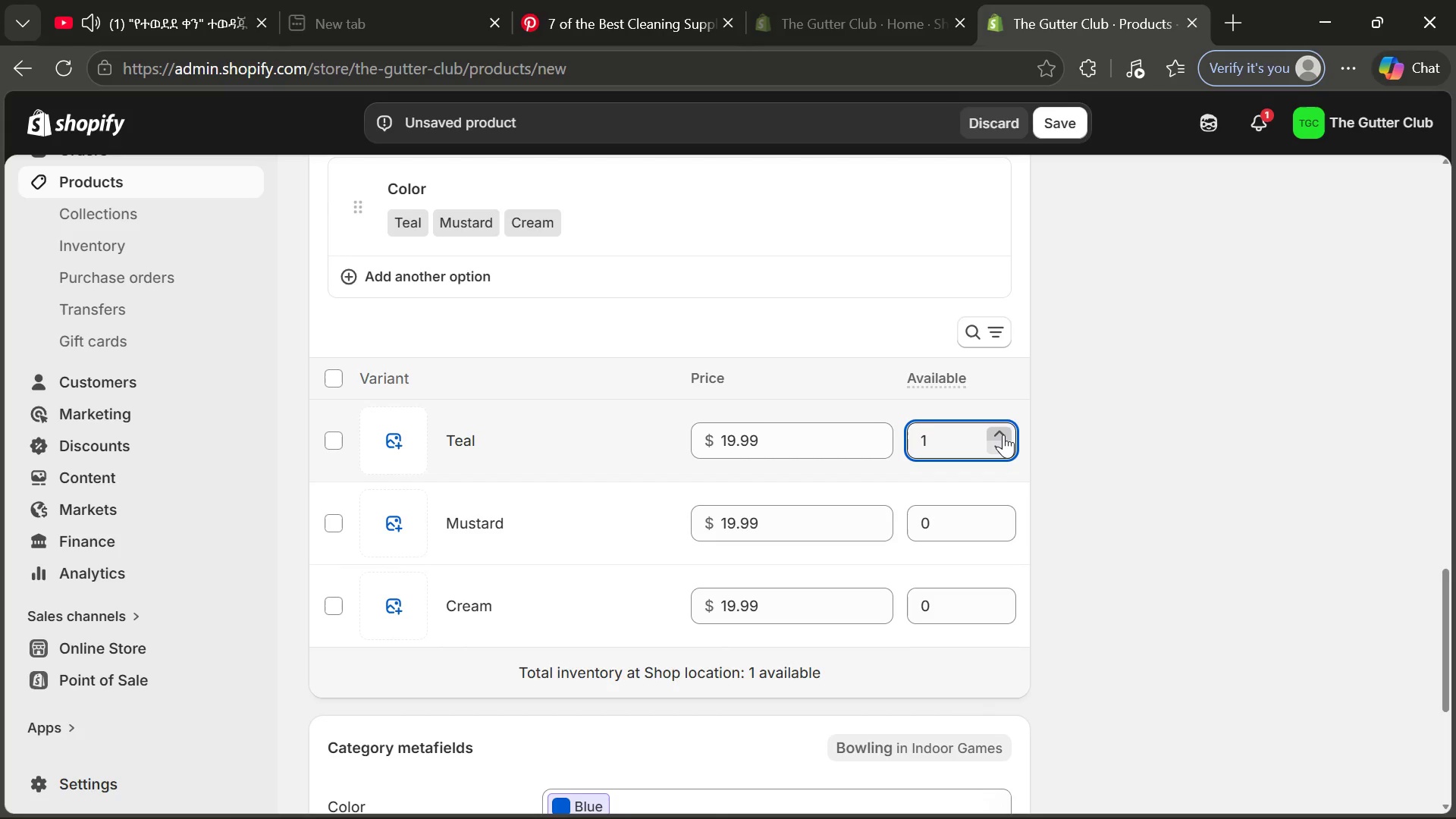 
triple_click([1003, 435])
 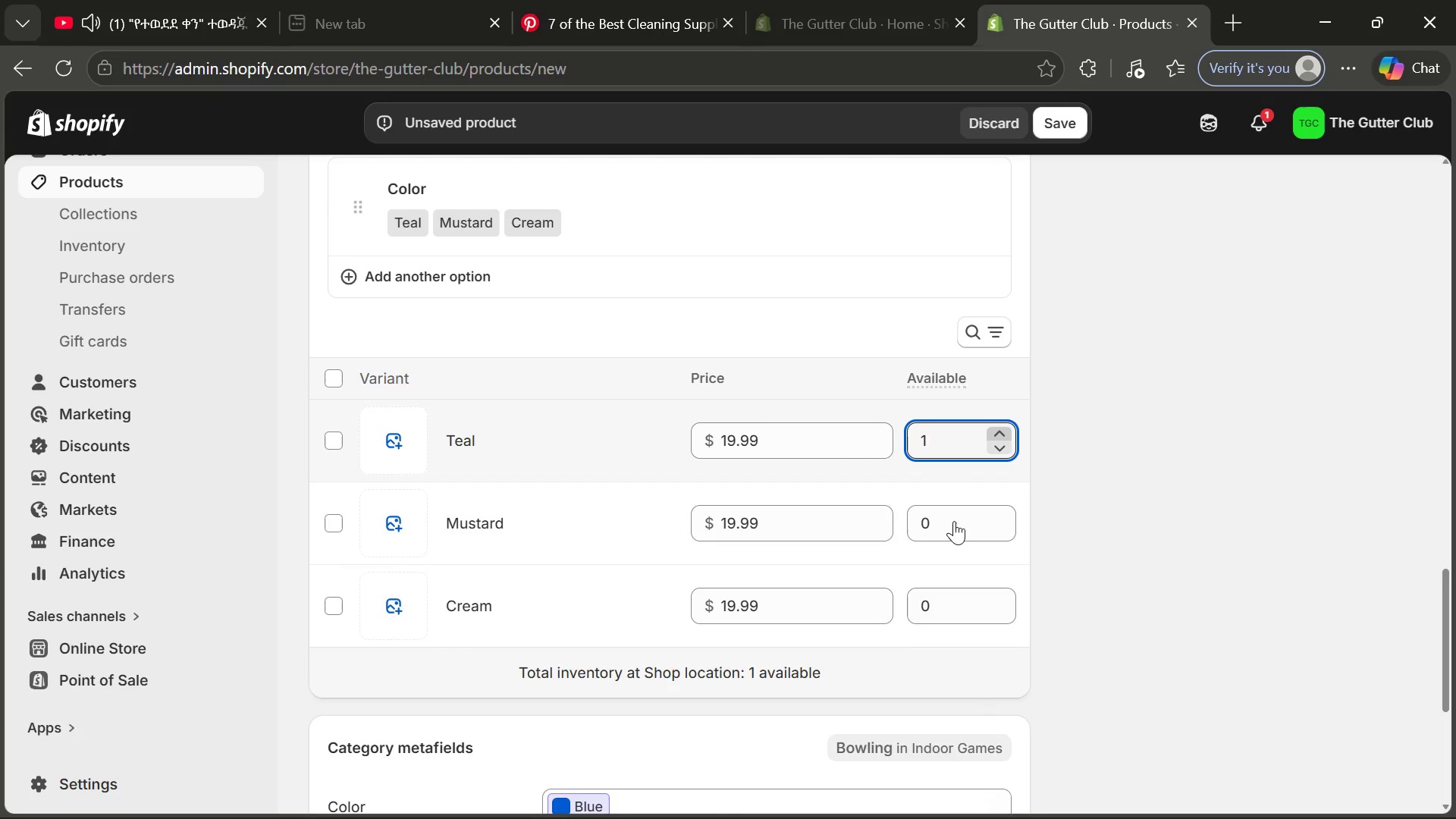 
left_click([953, 521])
 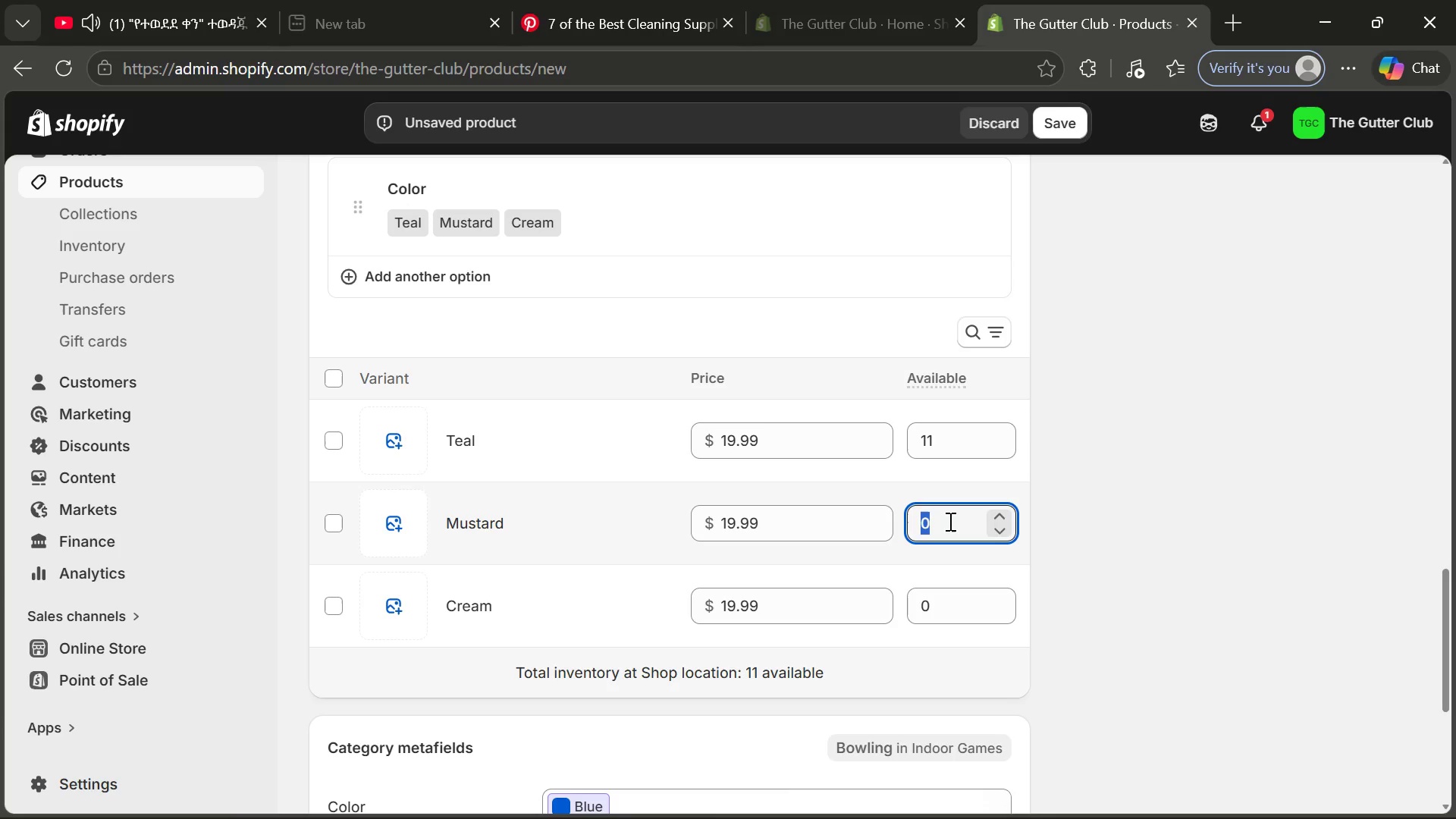 
type(20)
 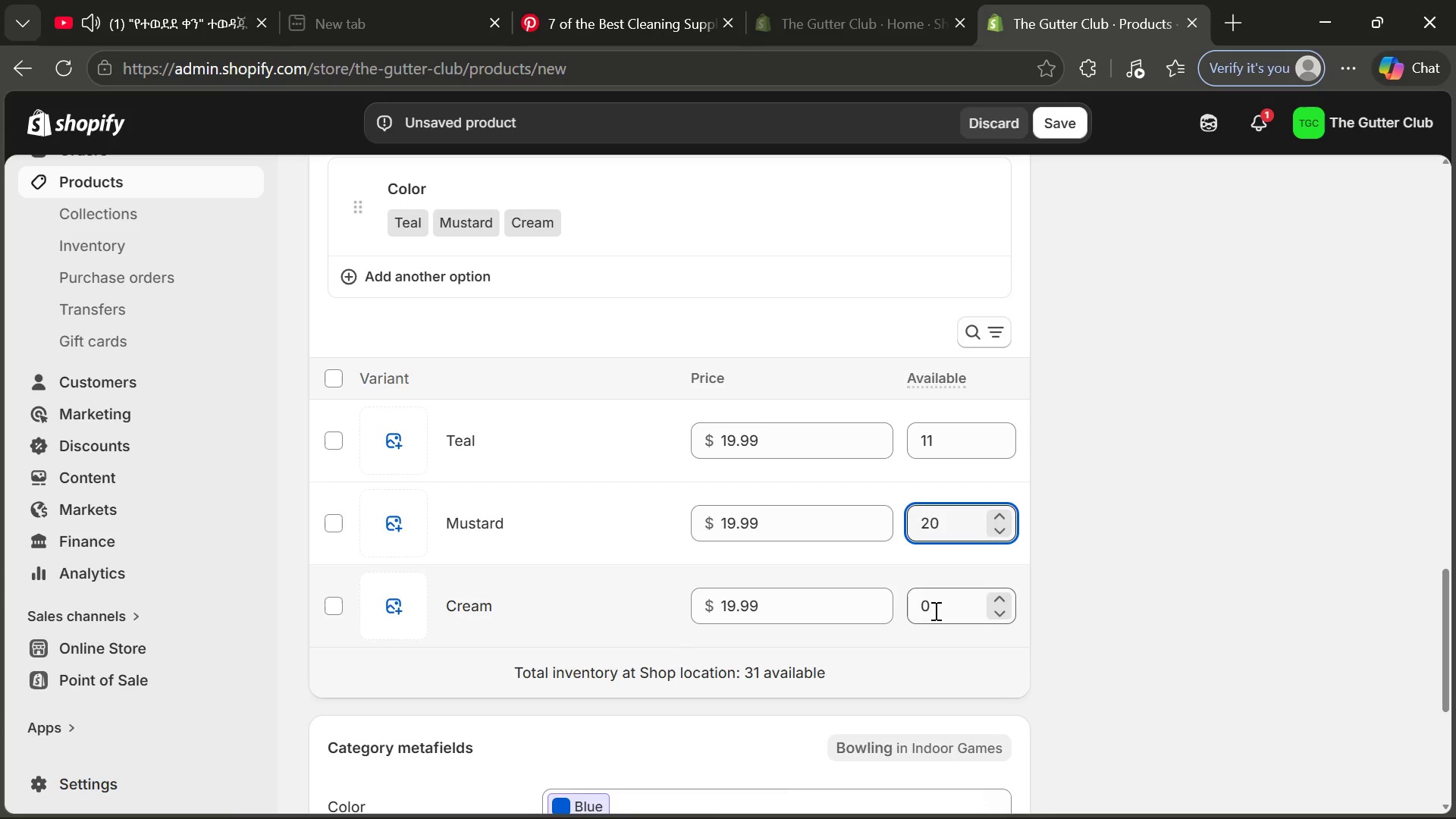 
left_click([934, 610])
 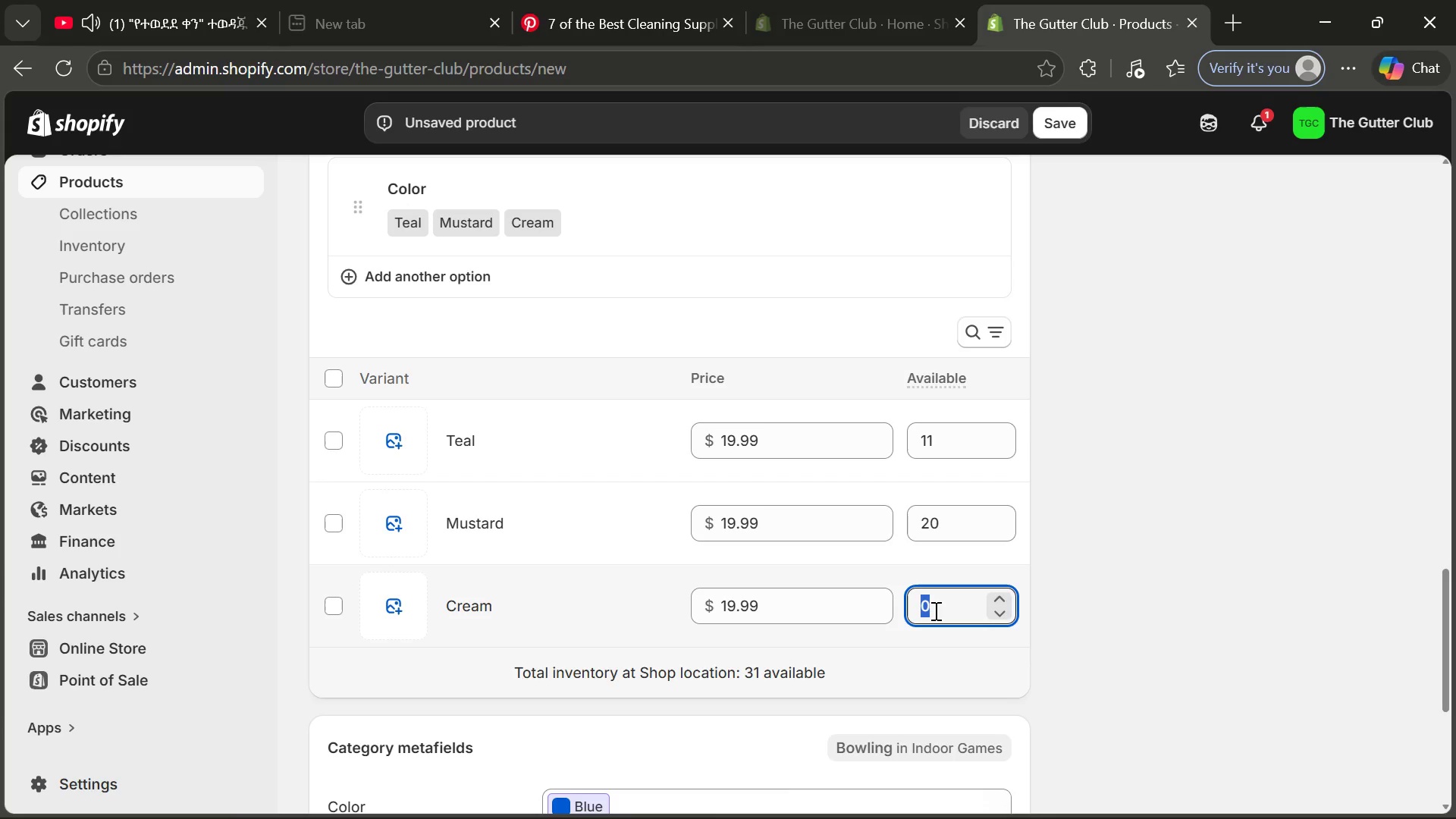 
type(15)
 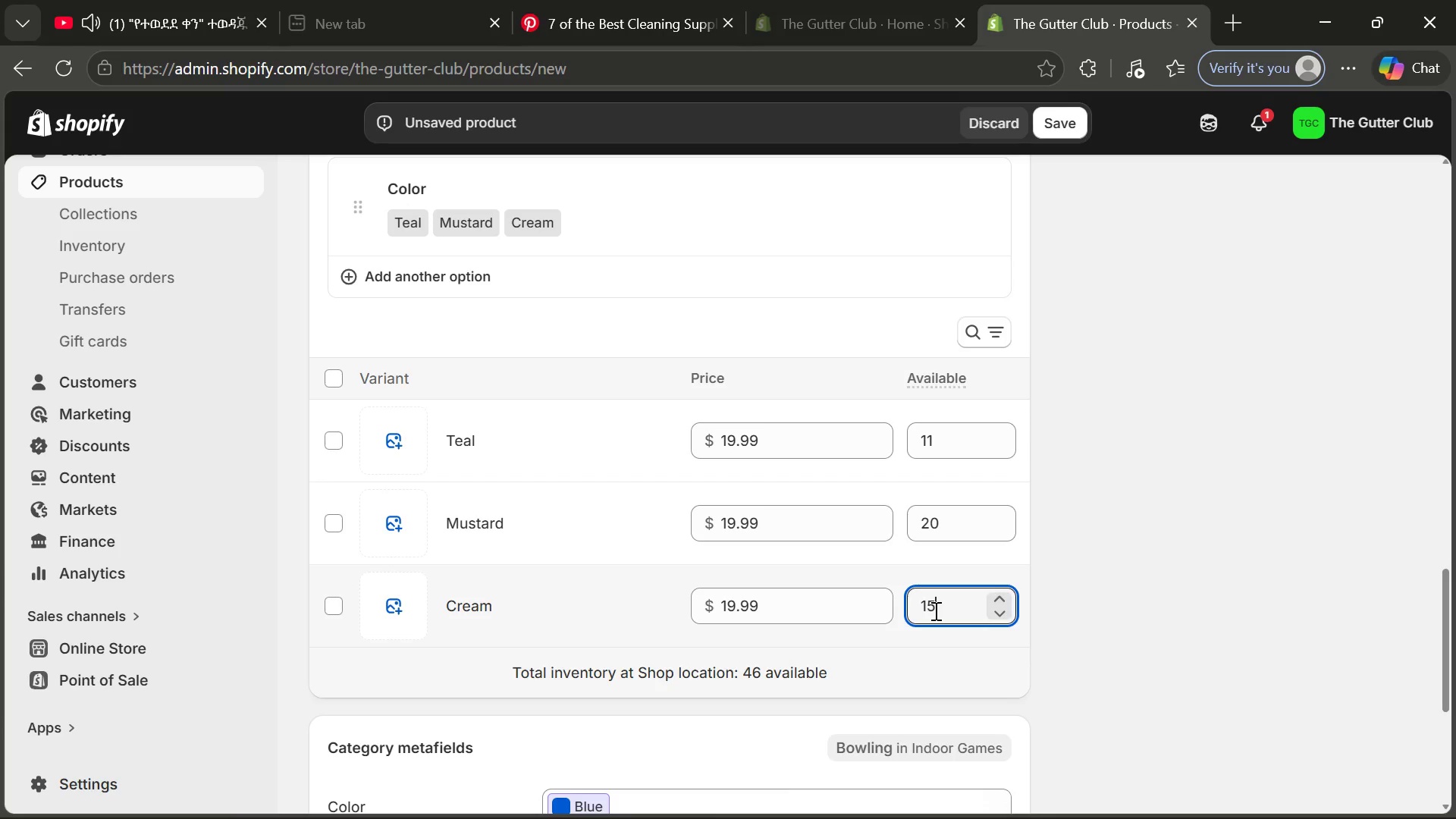 
key(Backspace)
 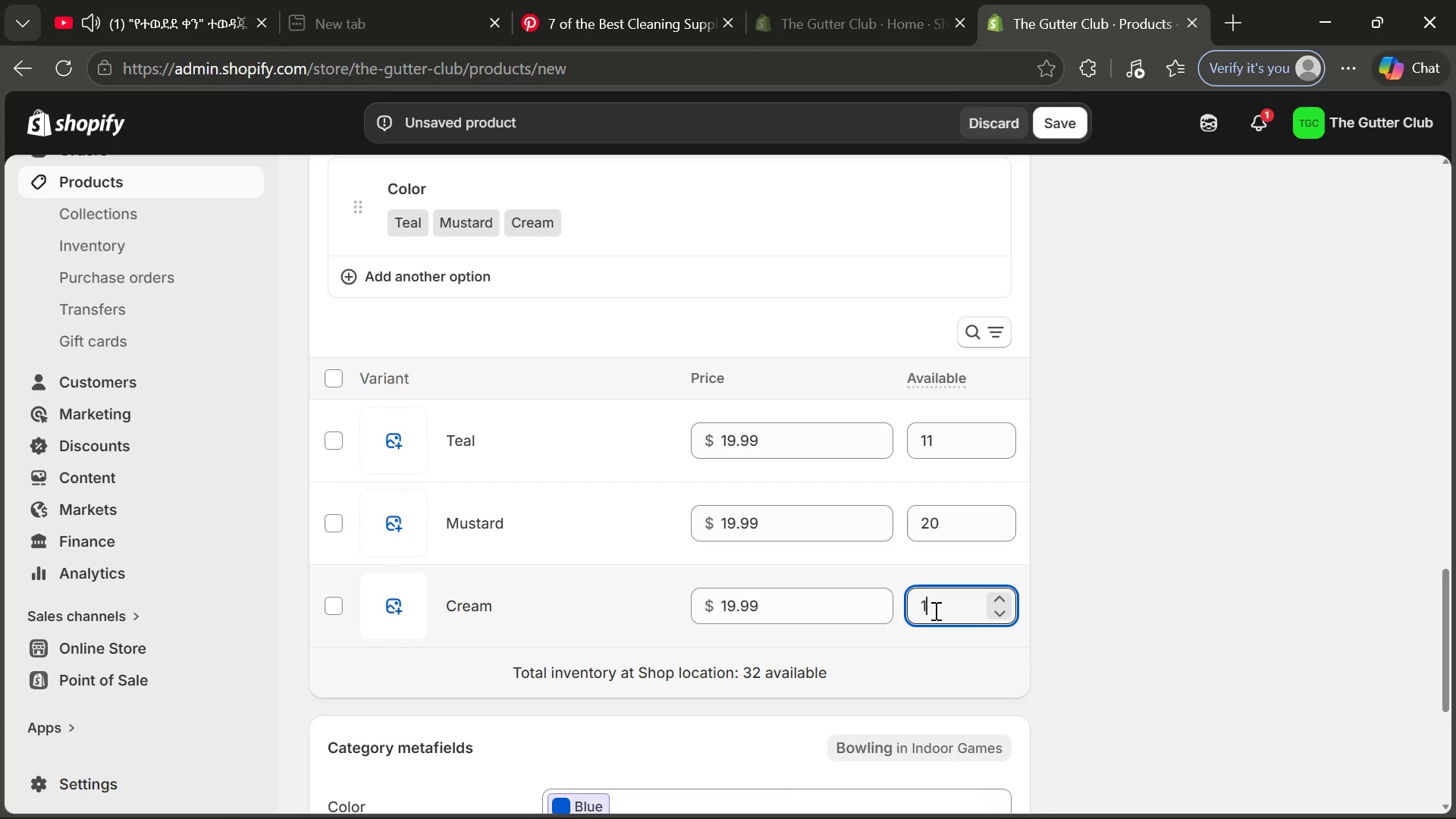 
key(0)
 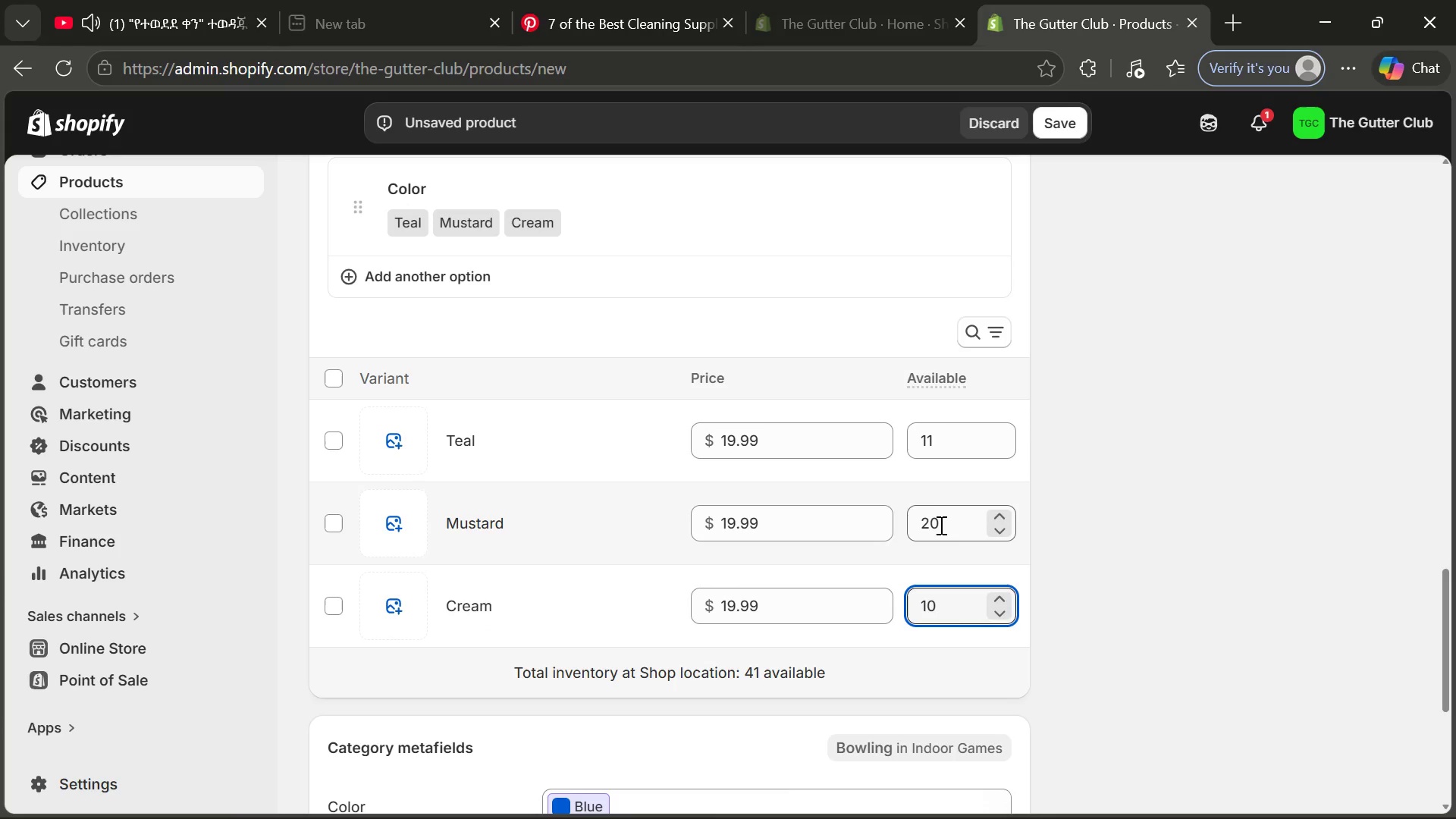 
left_click([940, 526])
 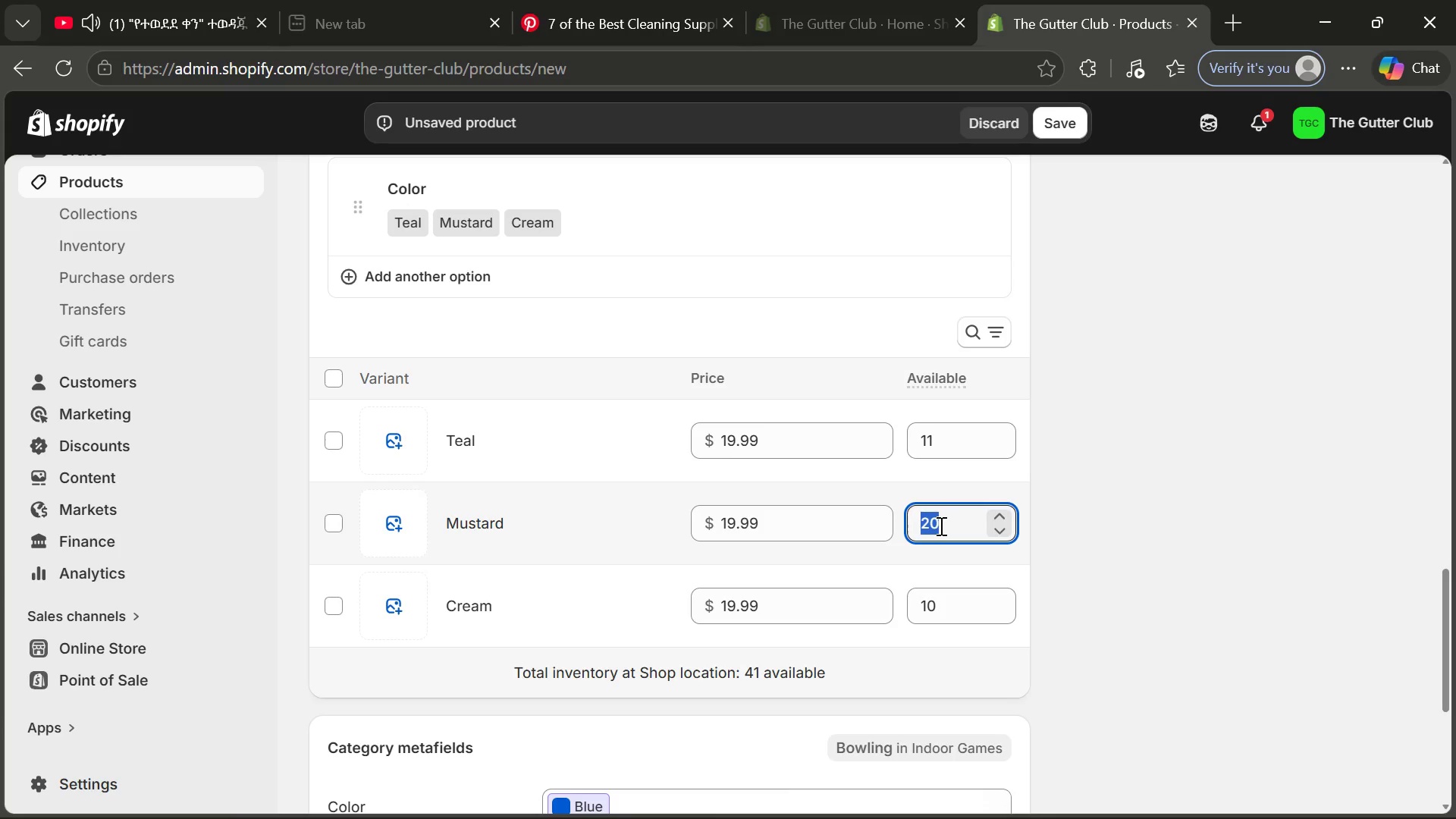 
key(5)
 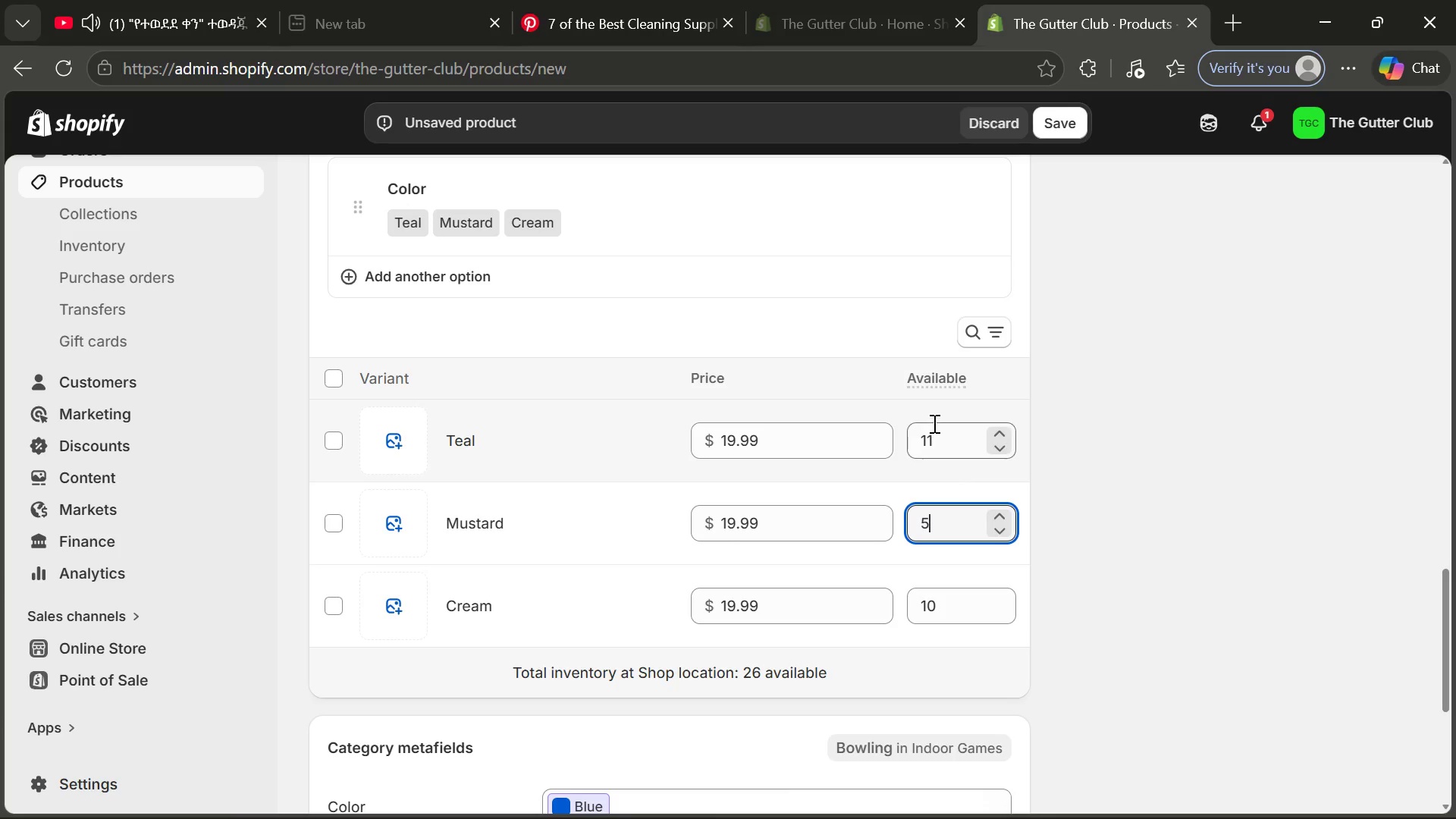 
left_click([933, 423])
 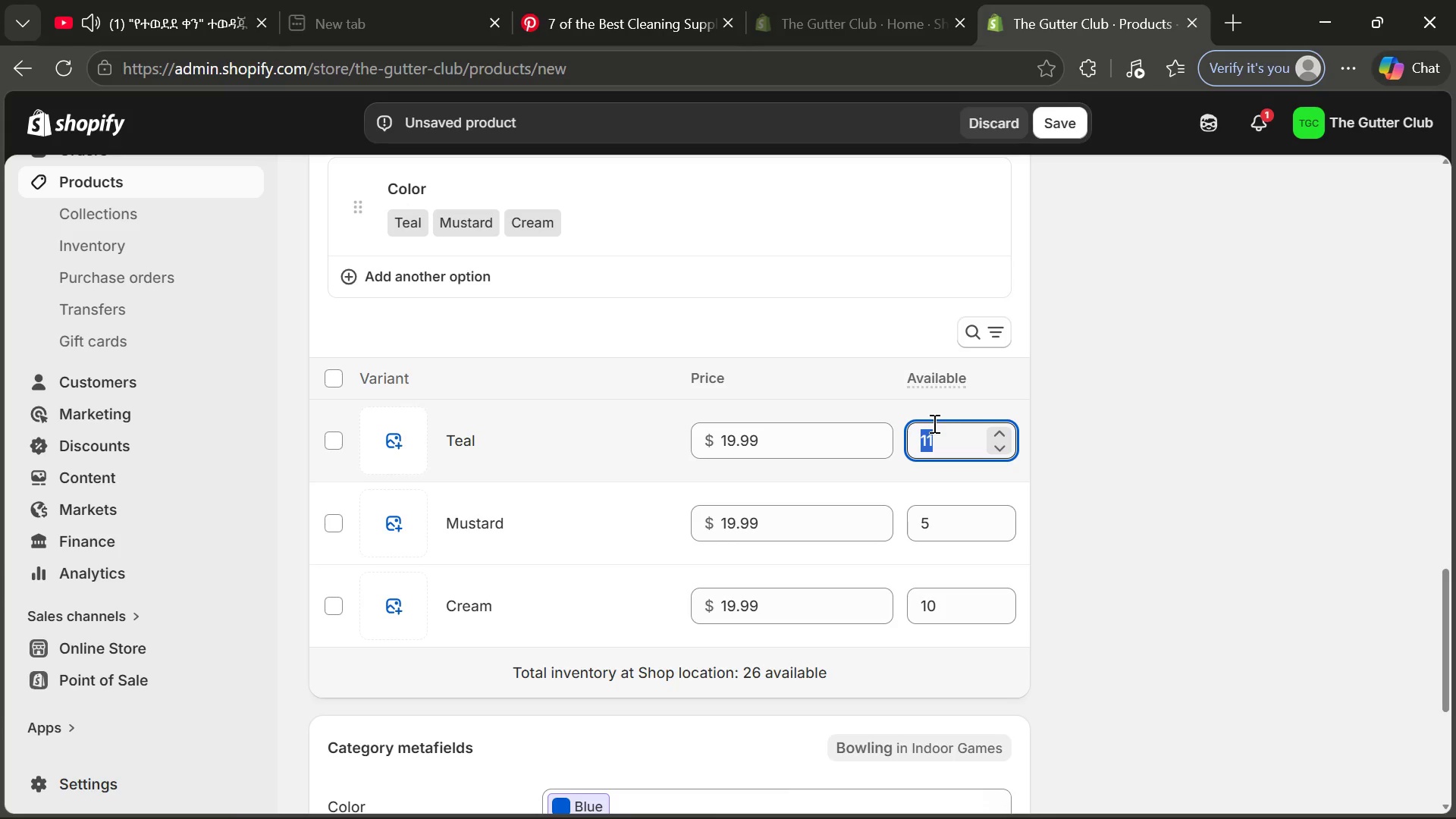 
key(4)
 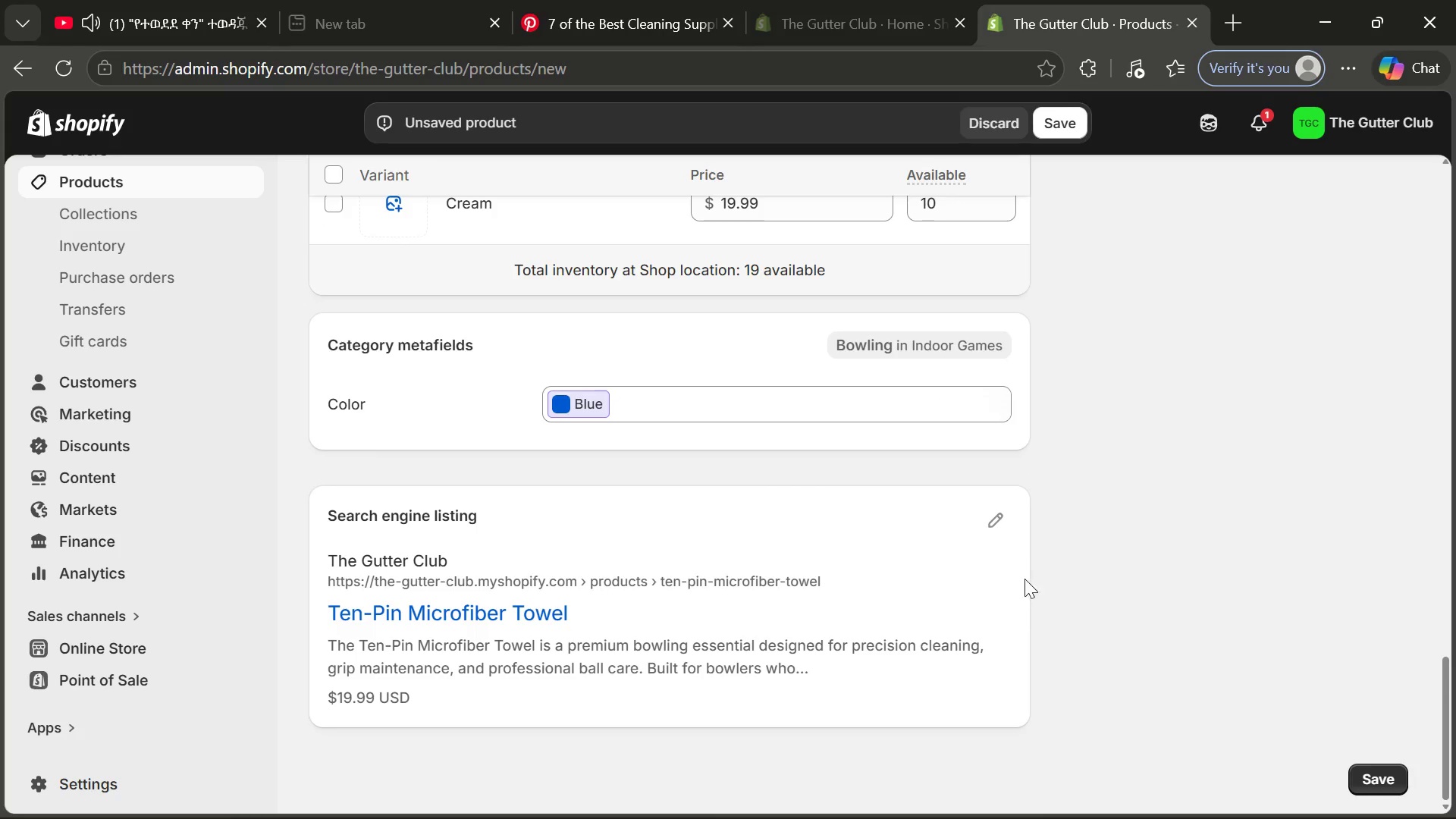 
left_click([995, 522])
 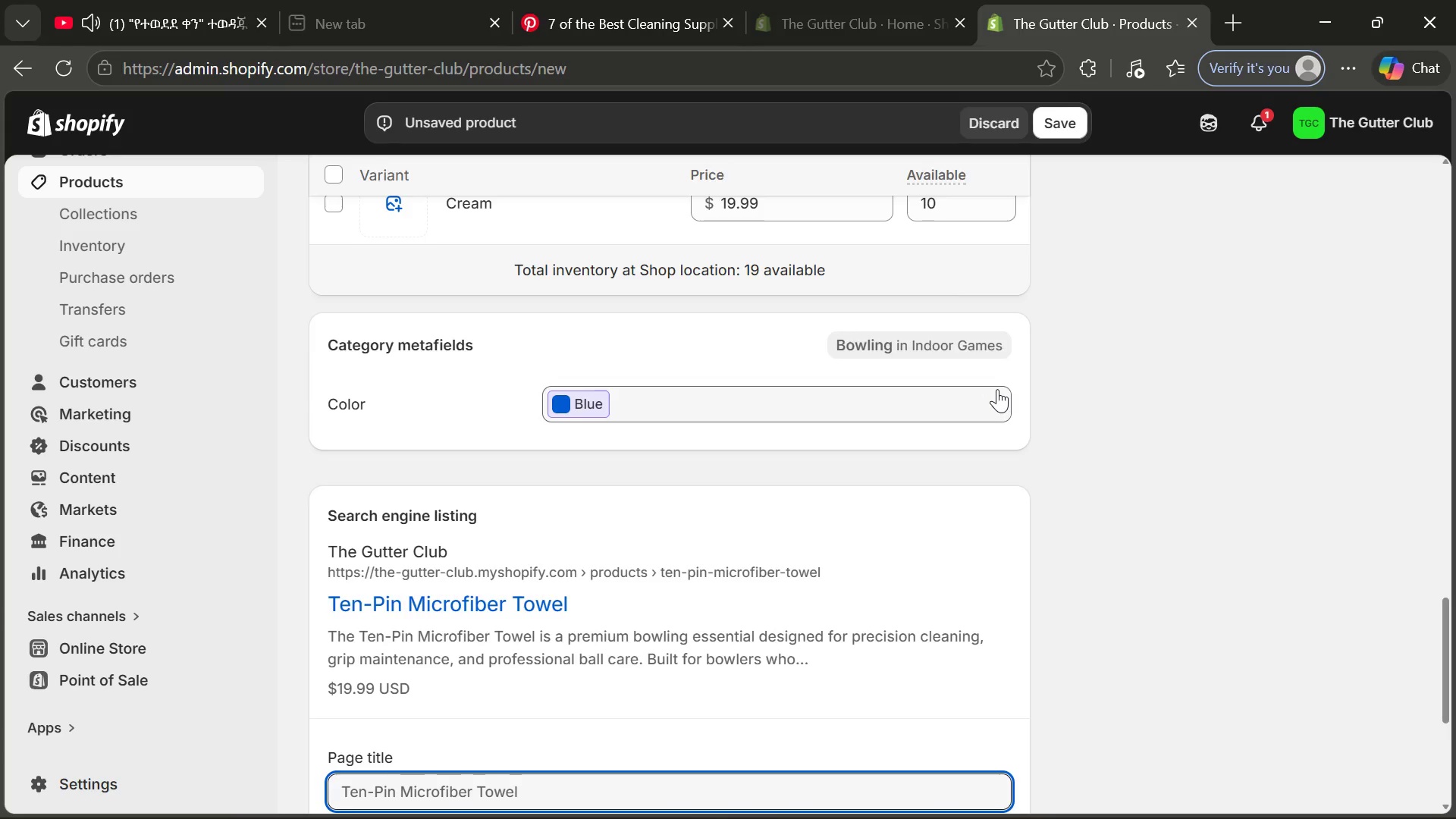 
wait(6.8)
 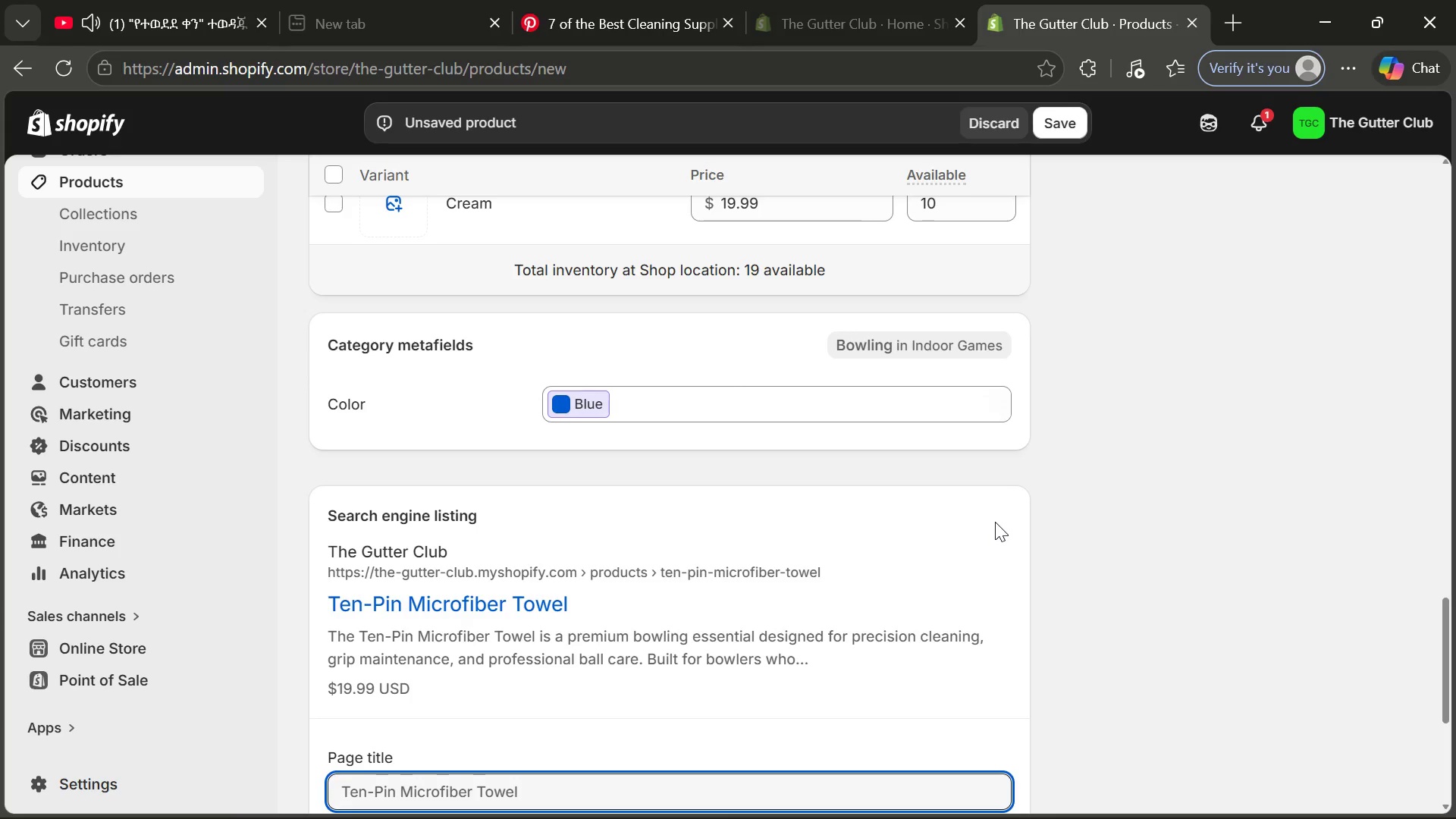 
left_click([559, 482])
 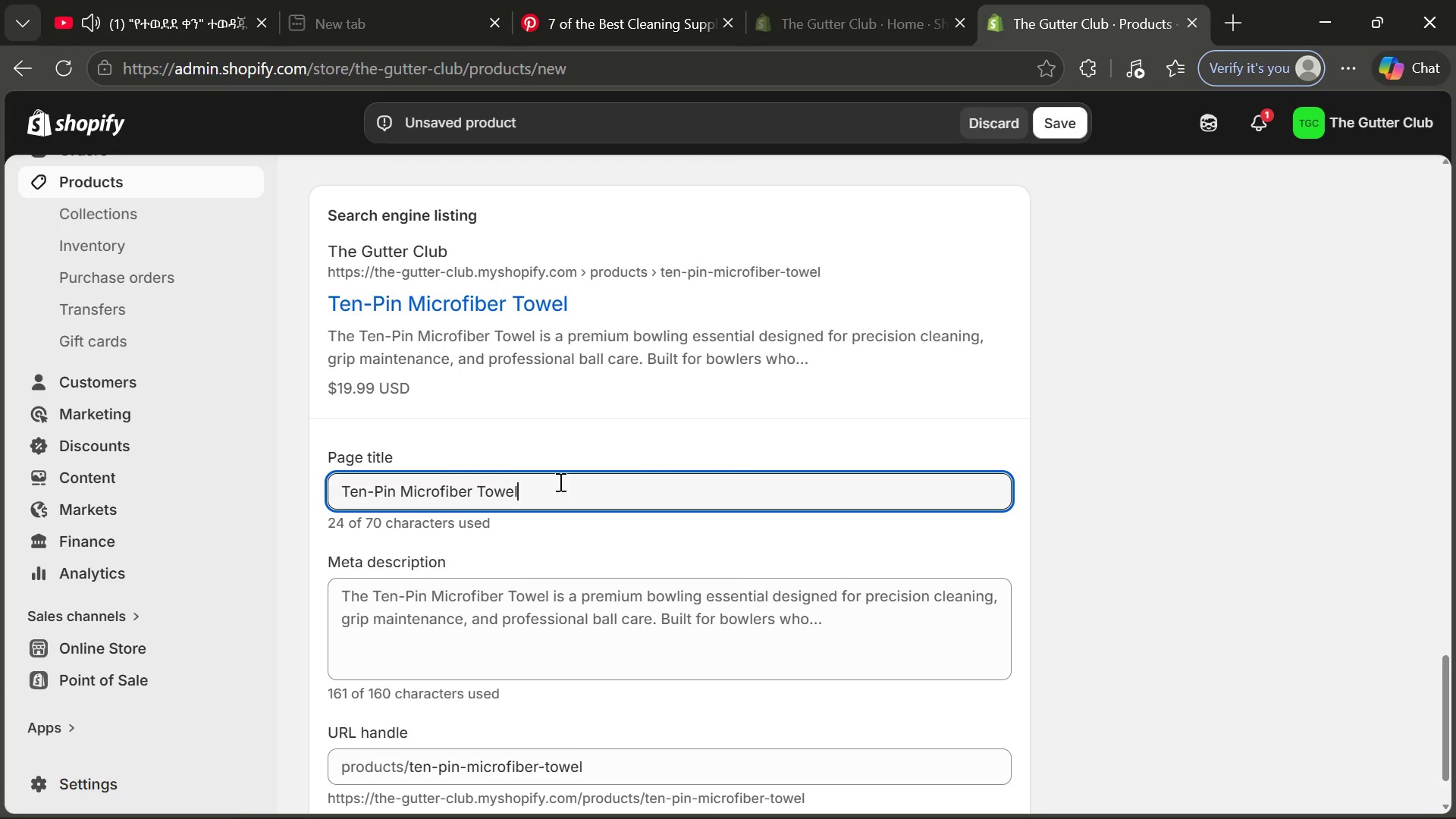 
type( | Premium Bowling B)
 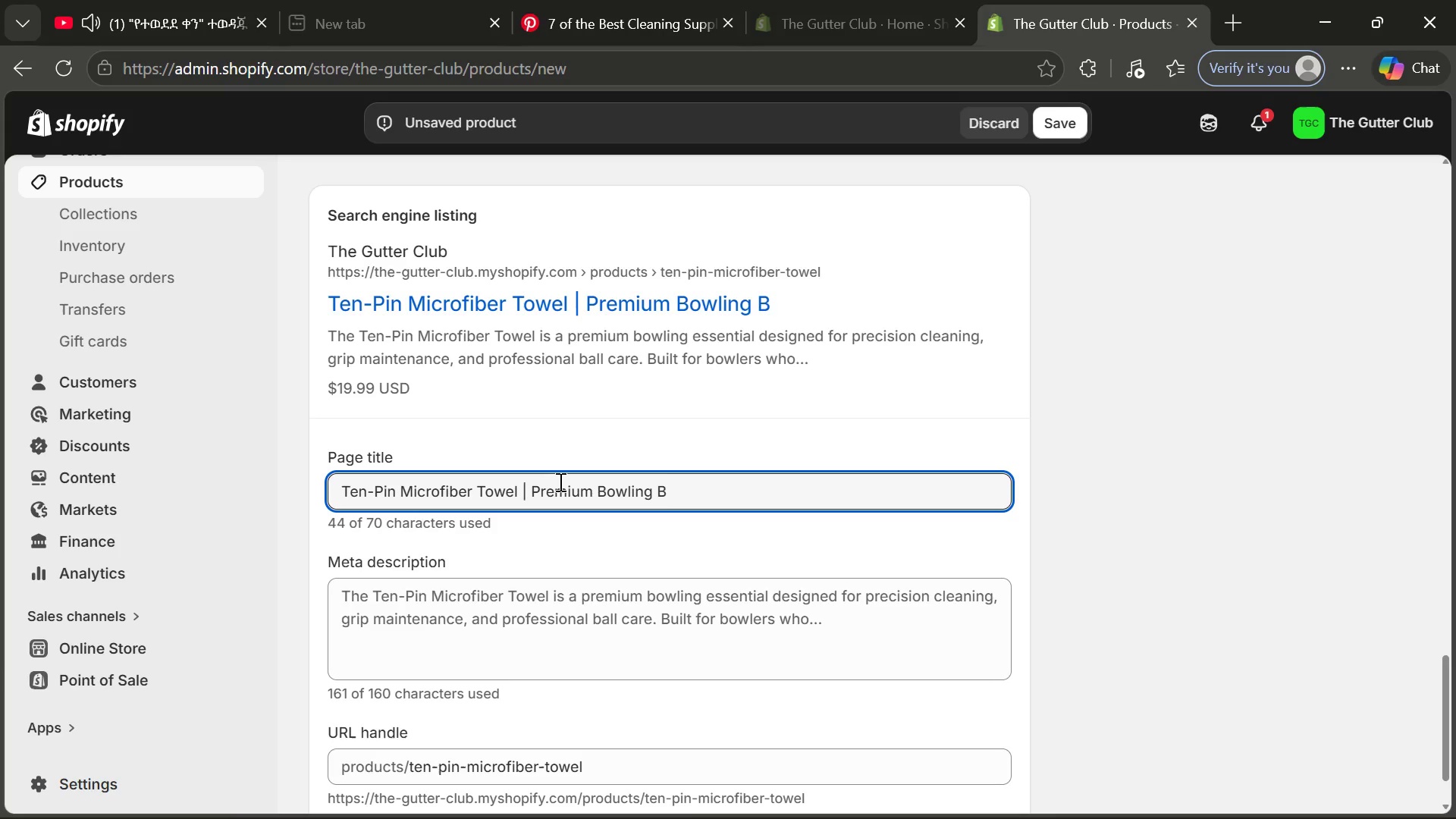 
type(all )
 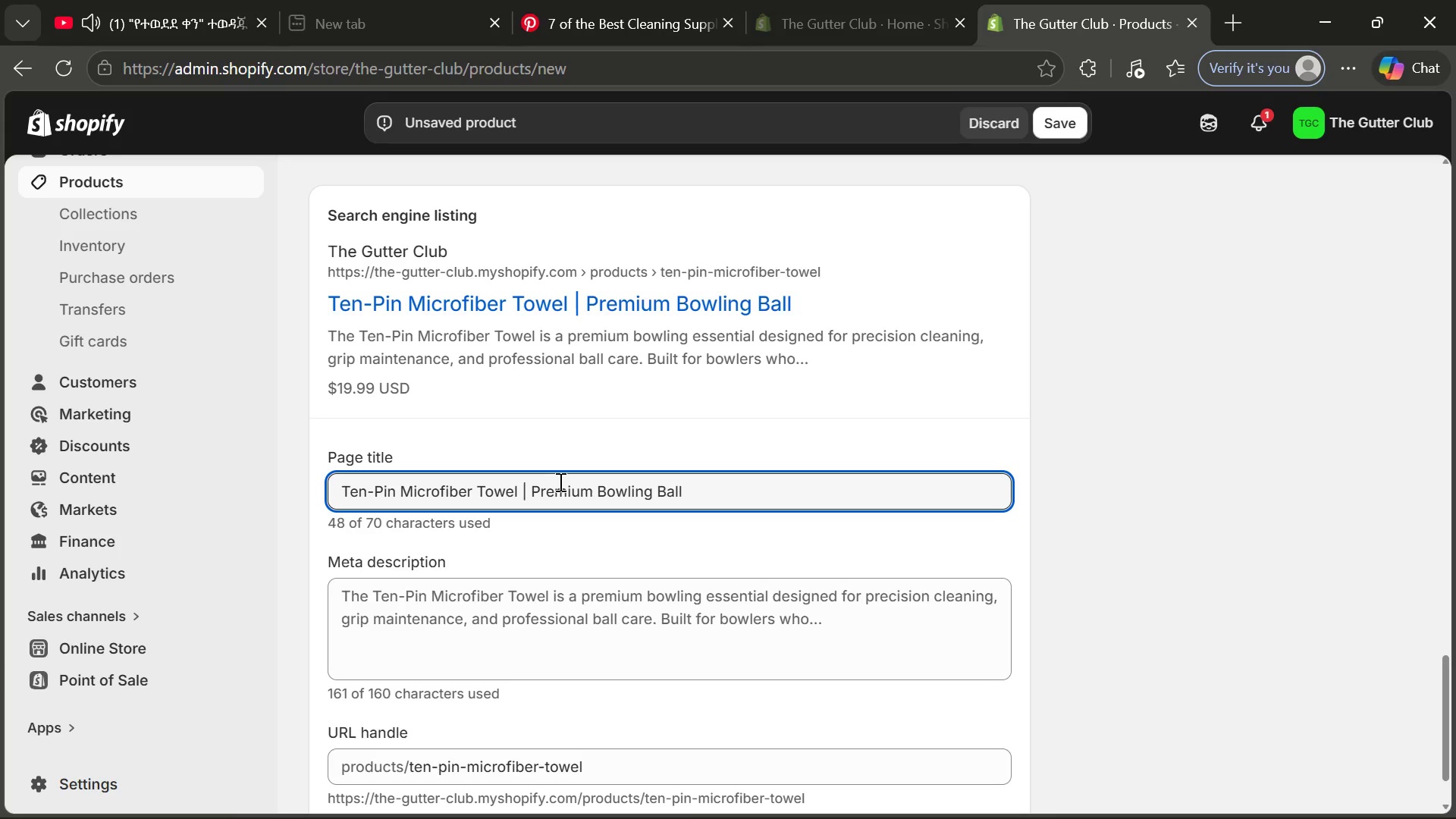 
type(Cleaning Accq)
 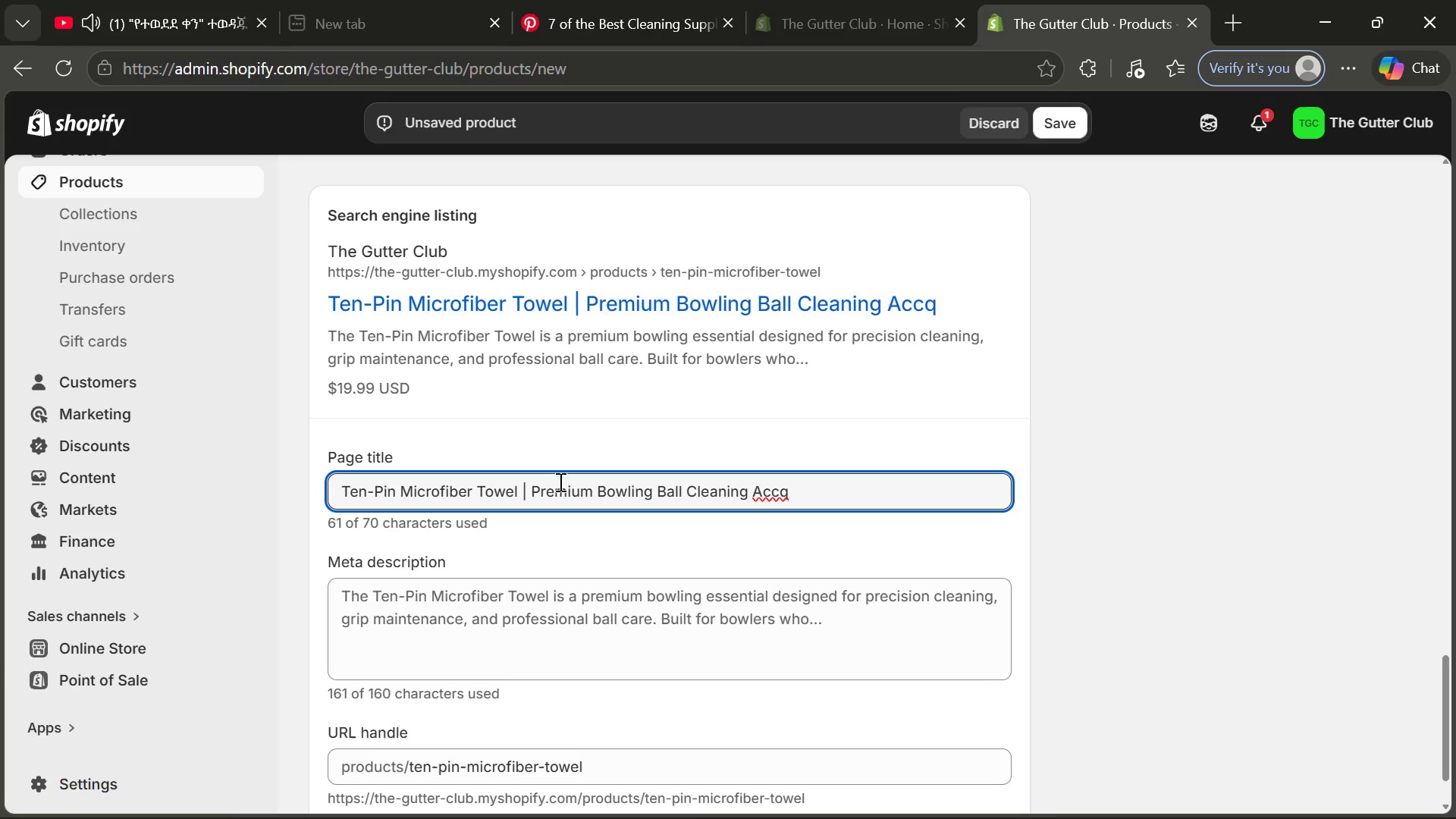 
key(Backspace)
 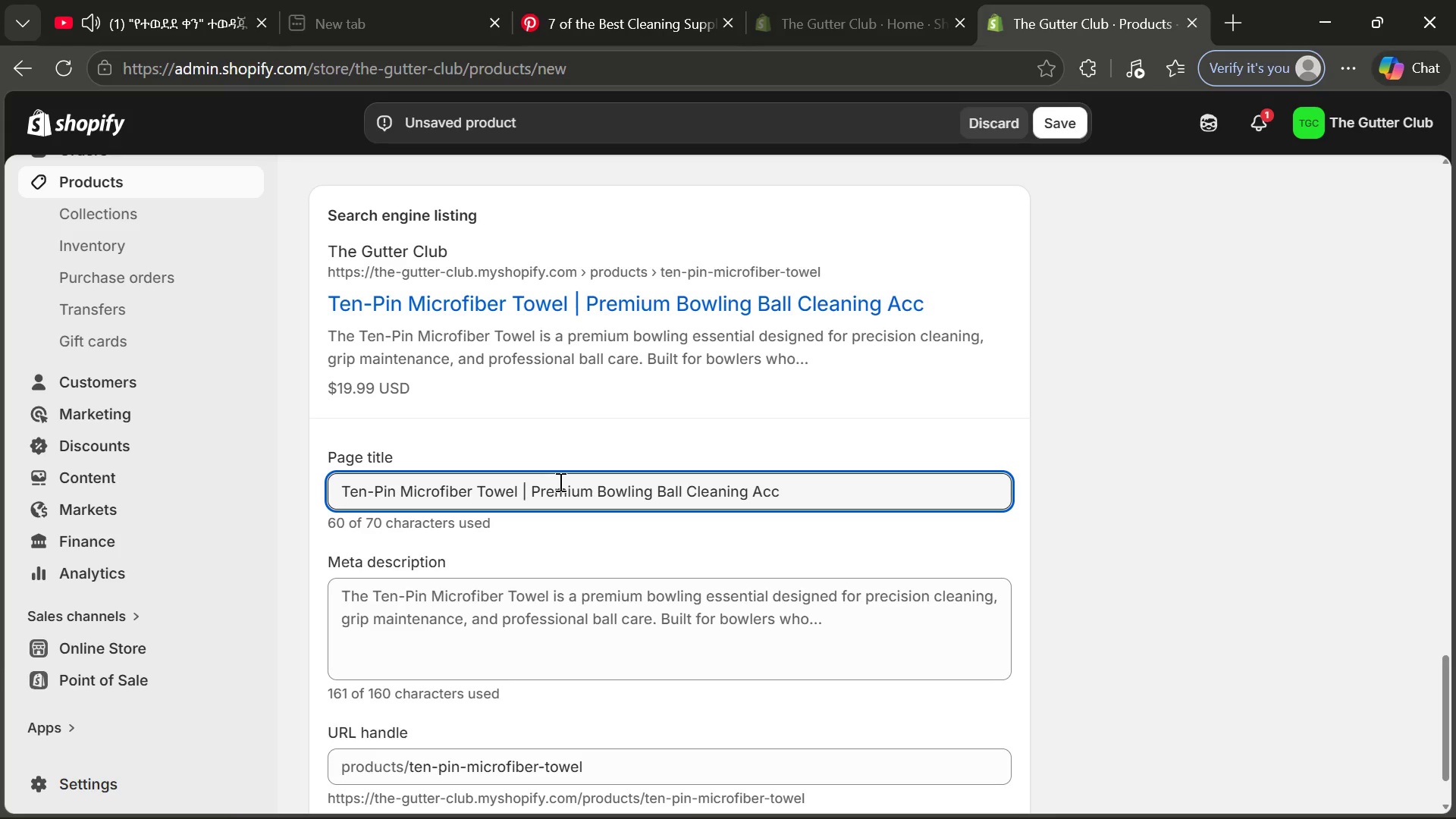 
type(ess)
 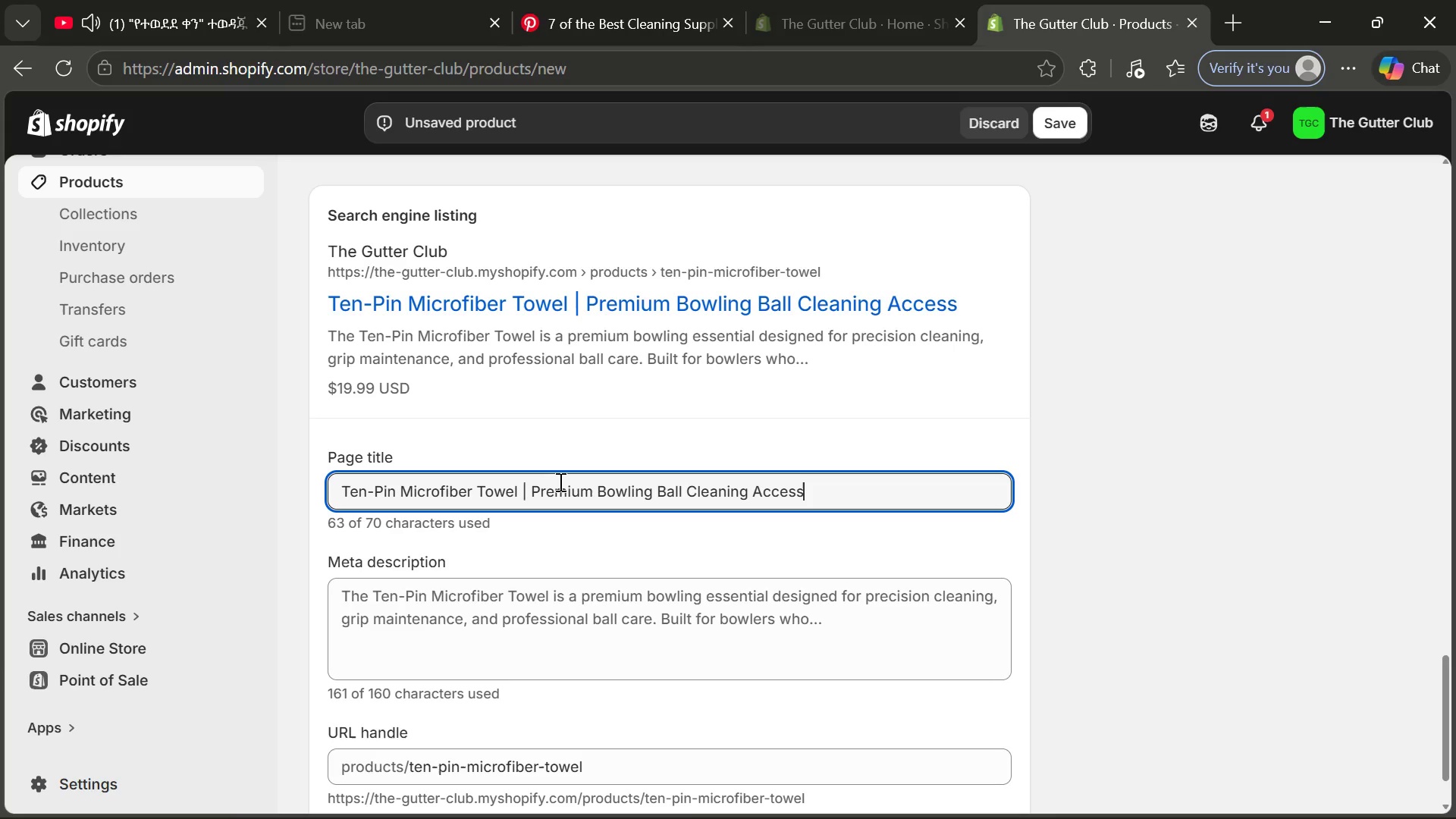 
wait(11.39)
 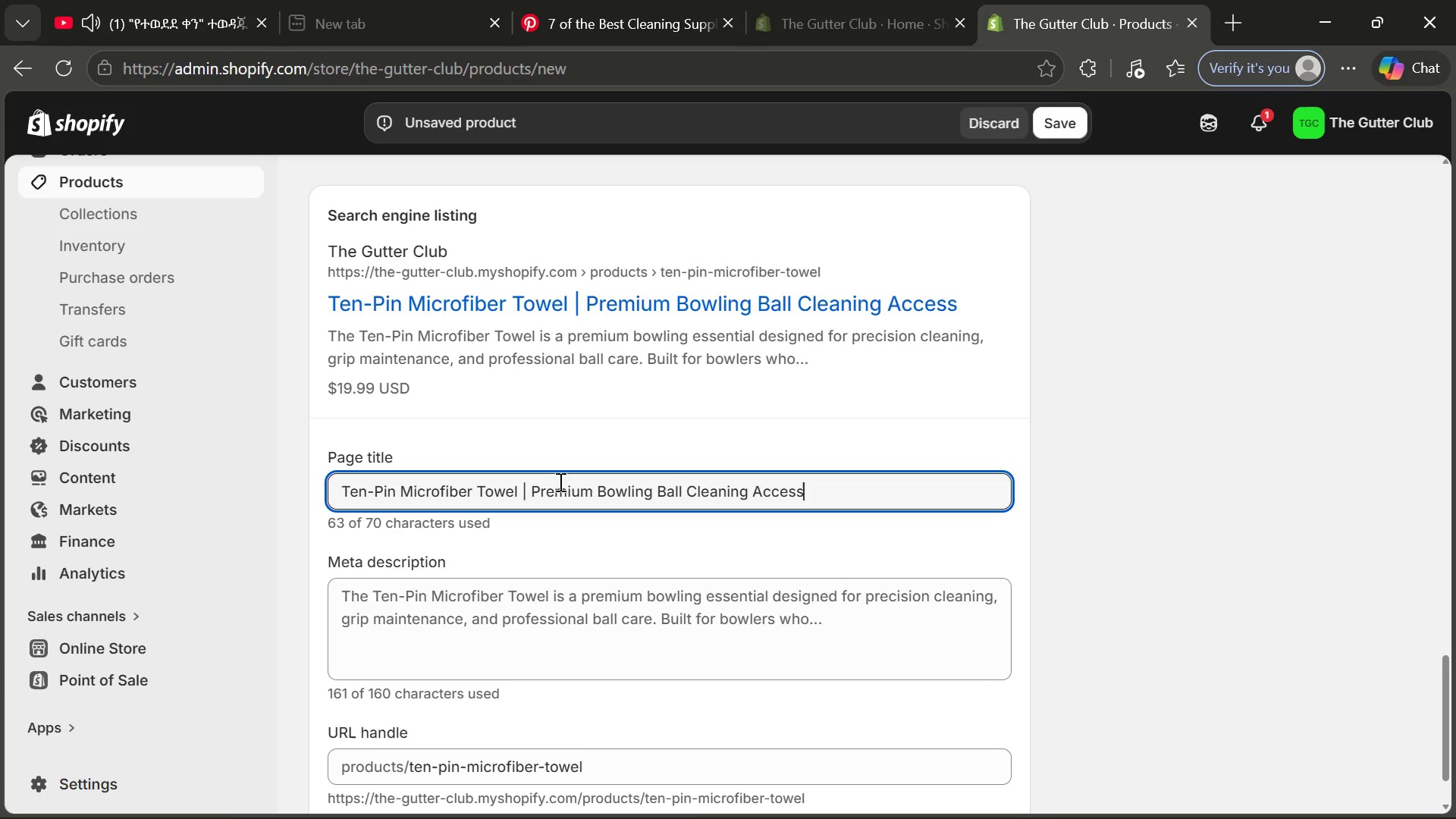 
type(ory)
 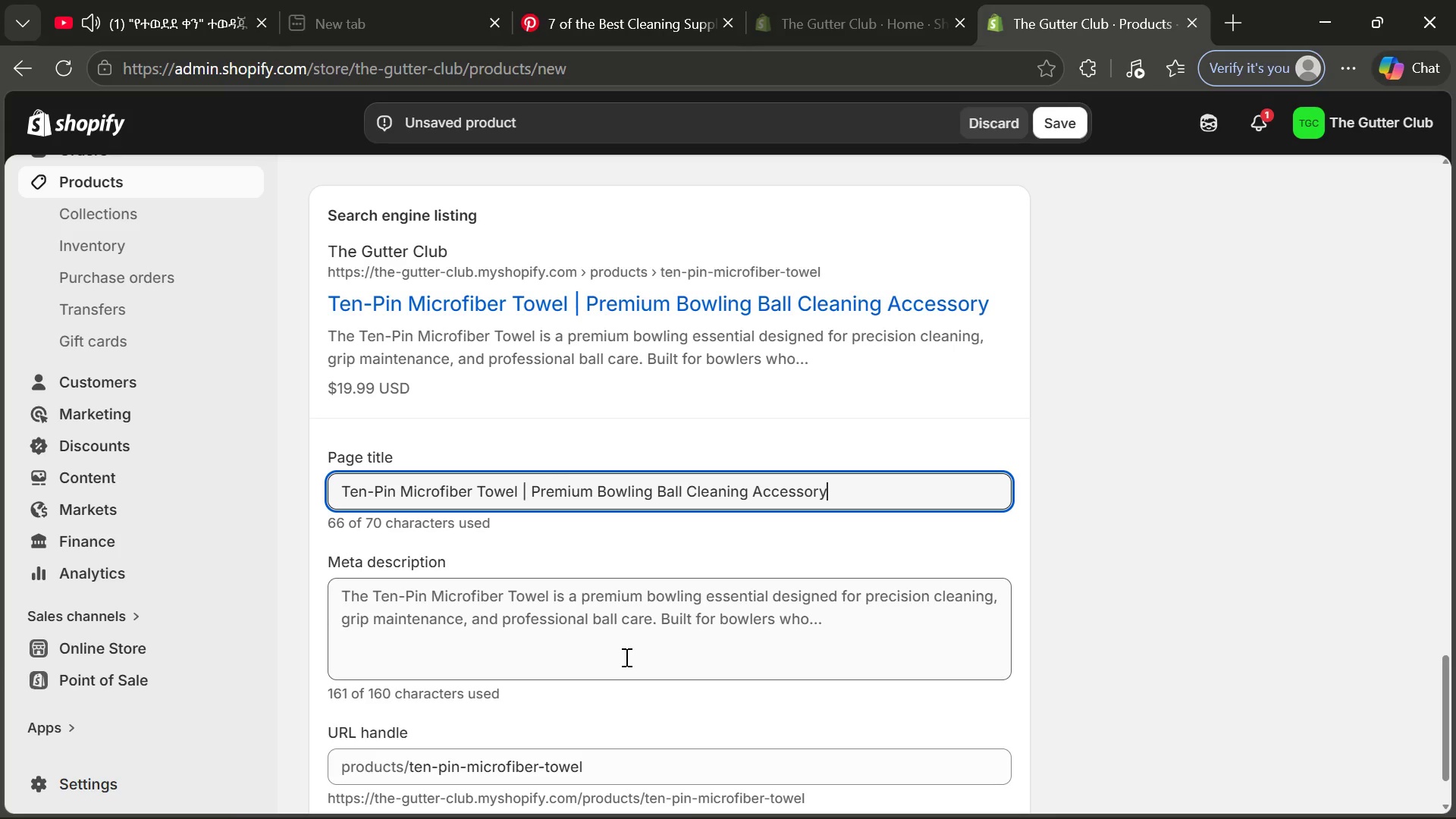 
left_click([625, 657])
 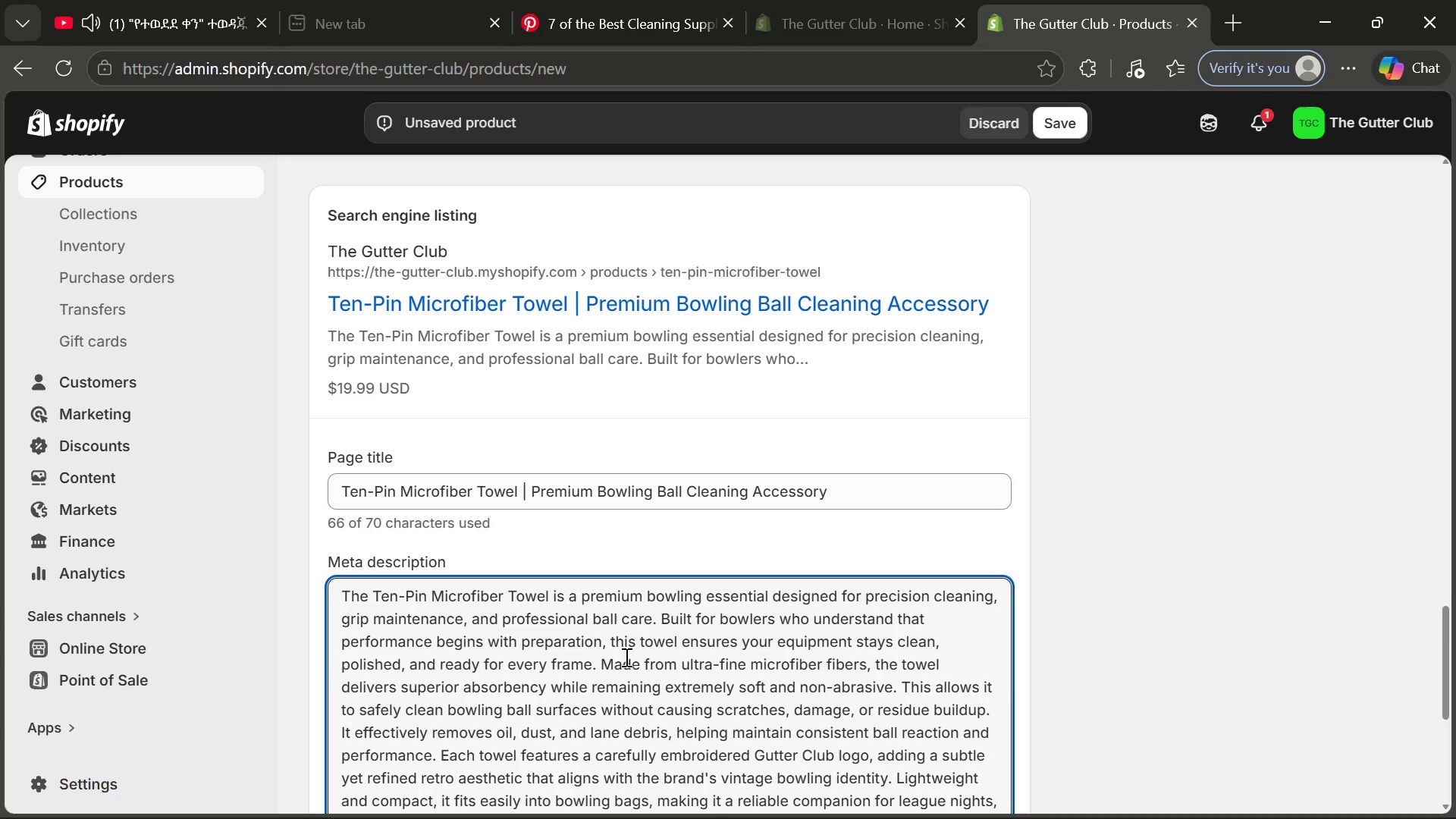 
key(Control+ControlLeft)
 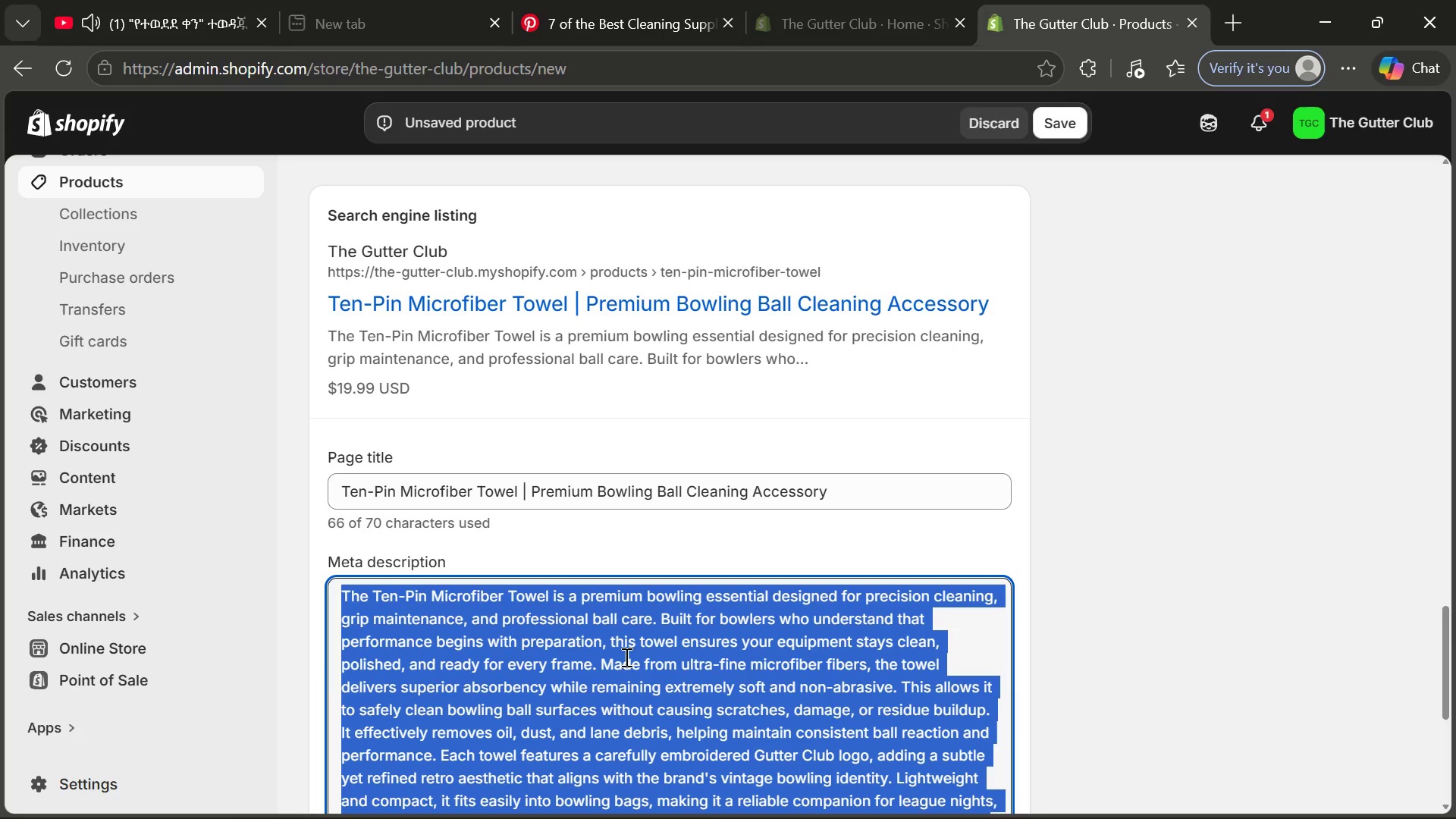 
key(Control+A)
 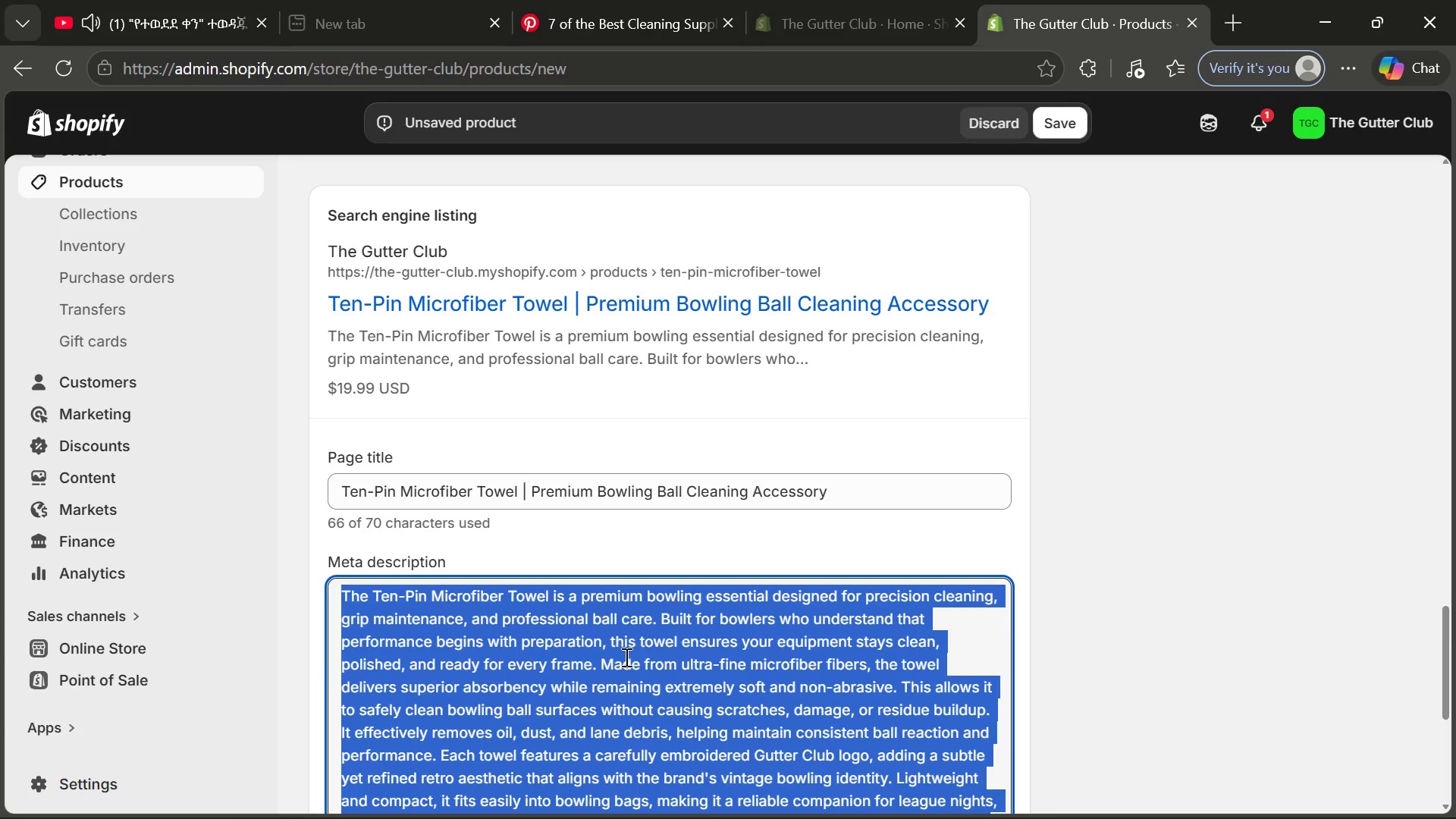 
key(Backspace)
 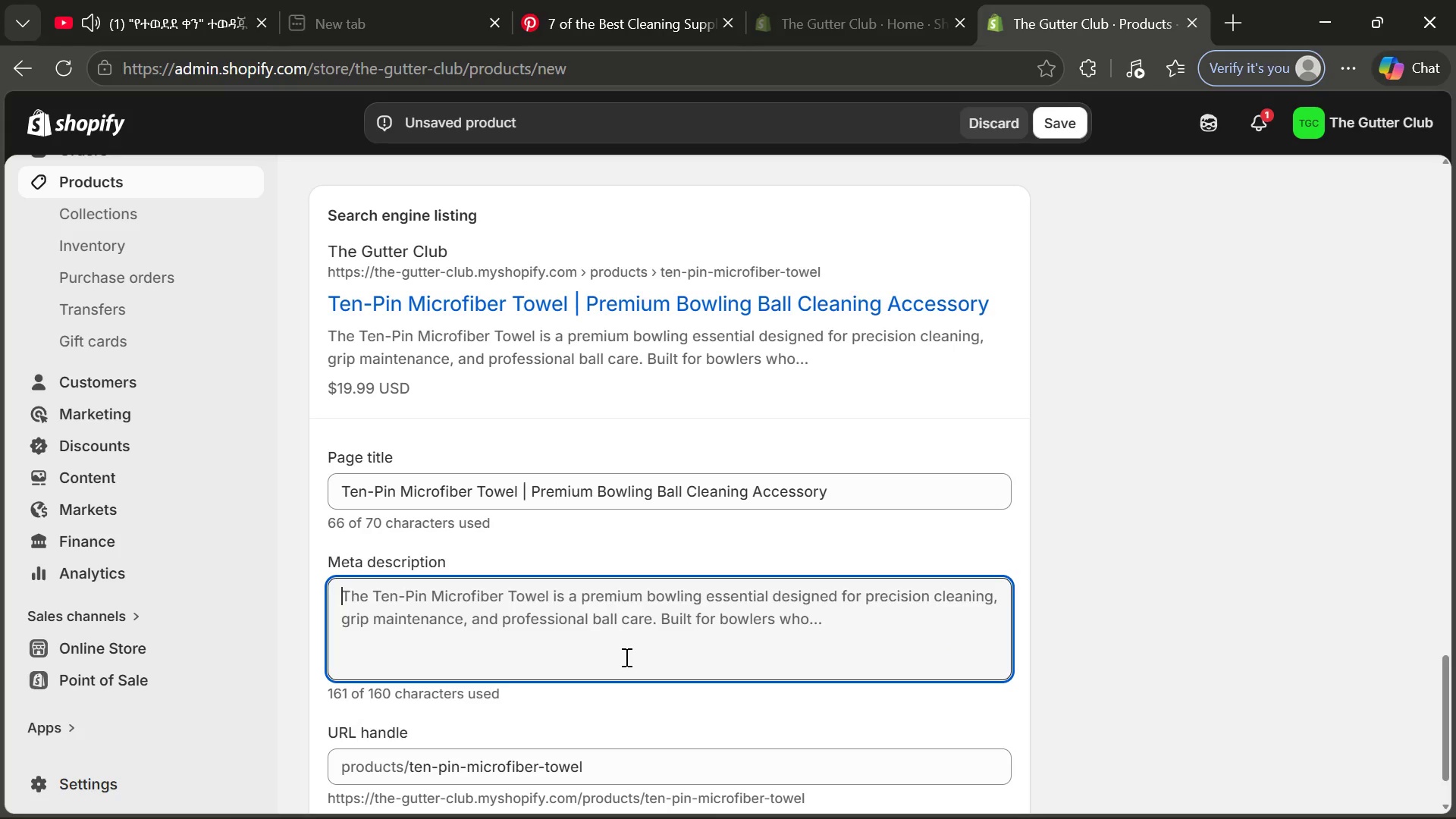 
wait(7.61)
 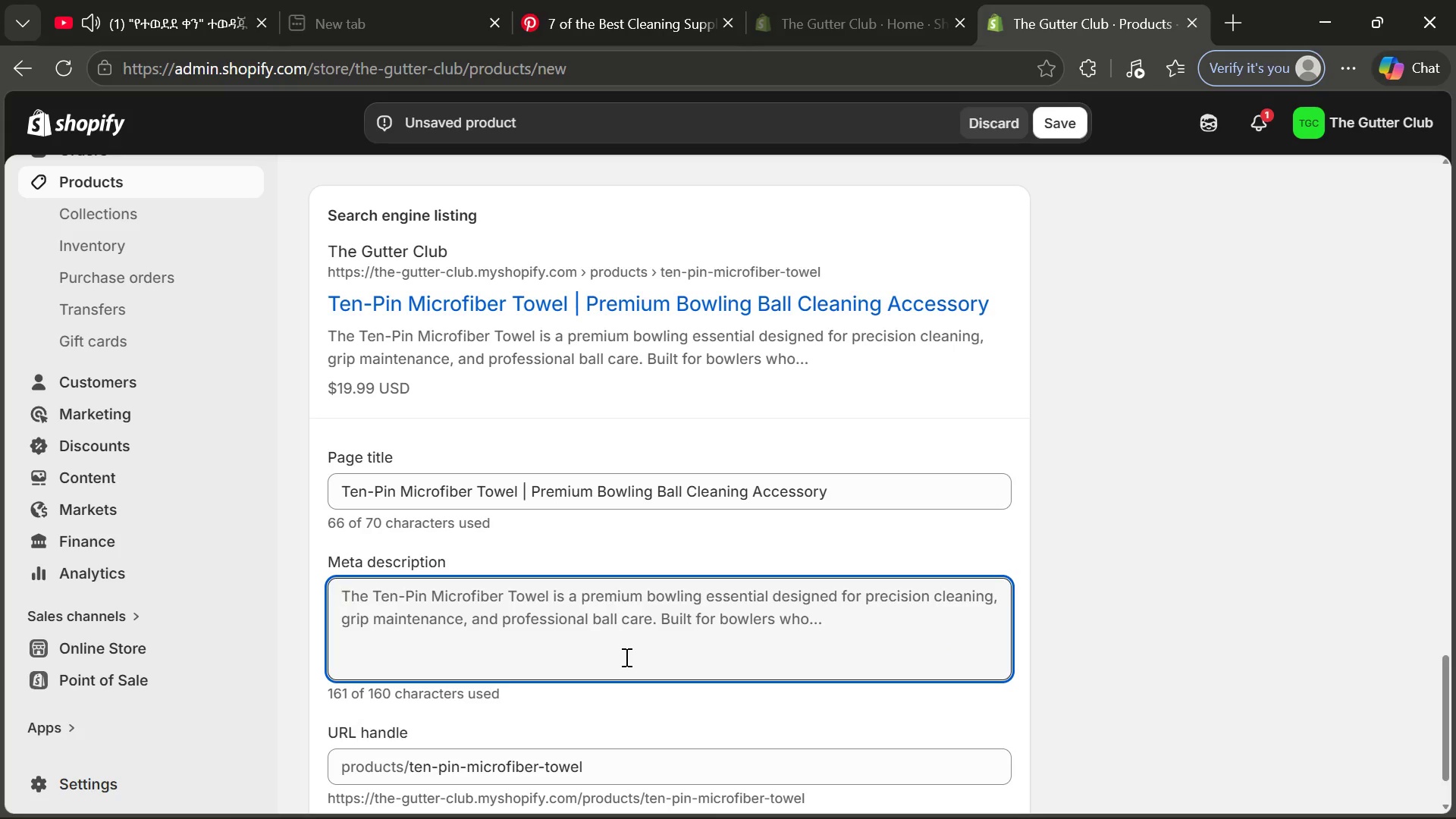 
type(Ultra )
key(Backspace)
type(-soft microfiber bowling towel in retro ci)
key(Backspace)
type(olors )
 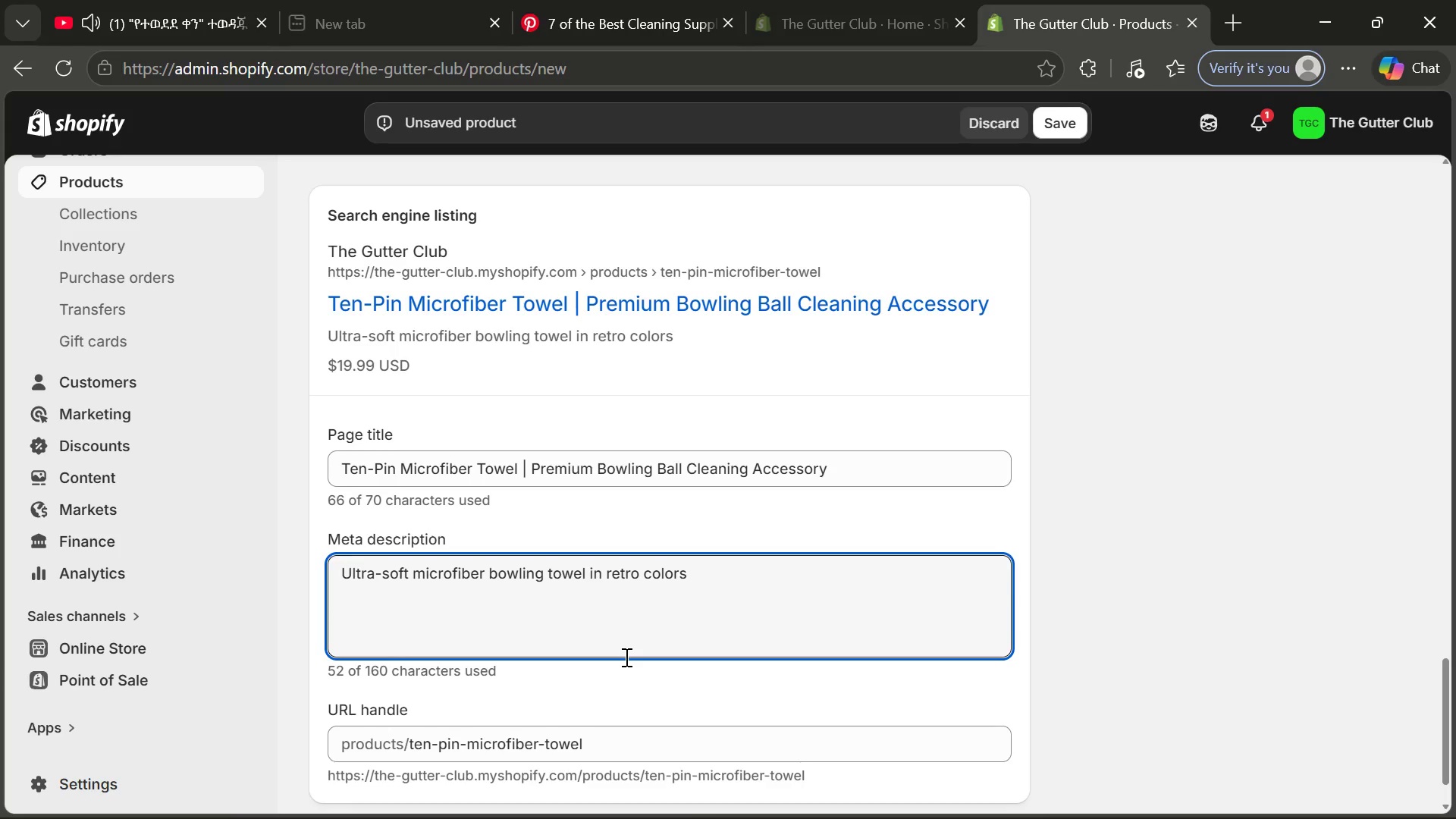 
wait(5.31)
 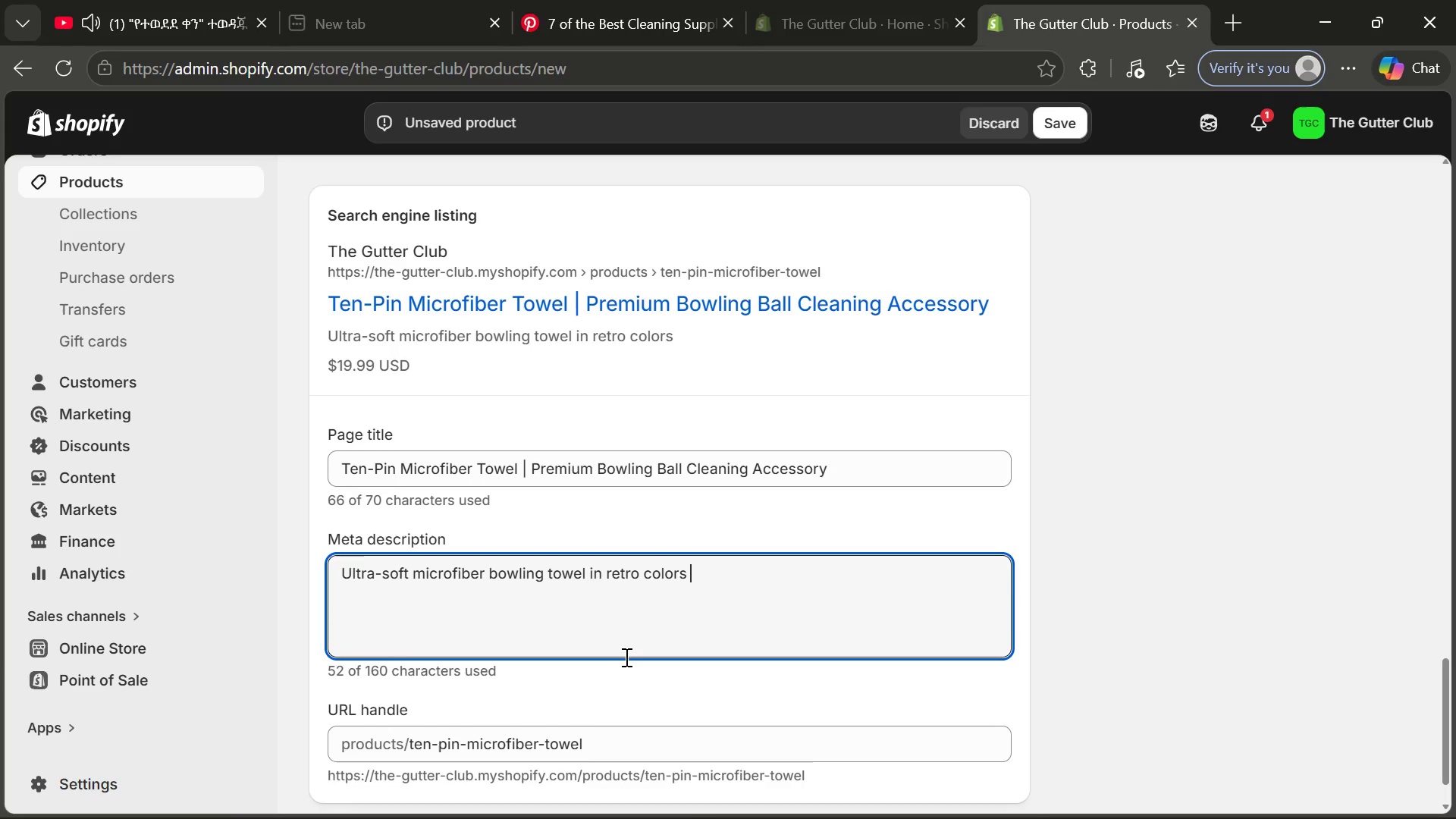 
key(Backspace)
 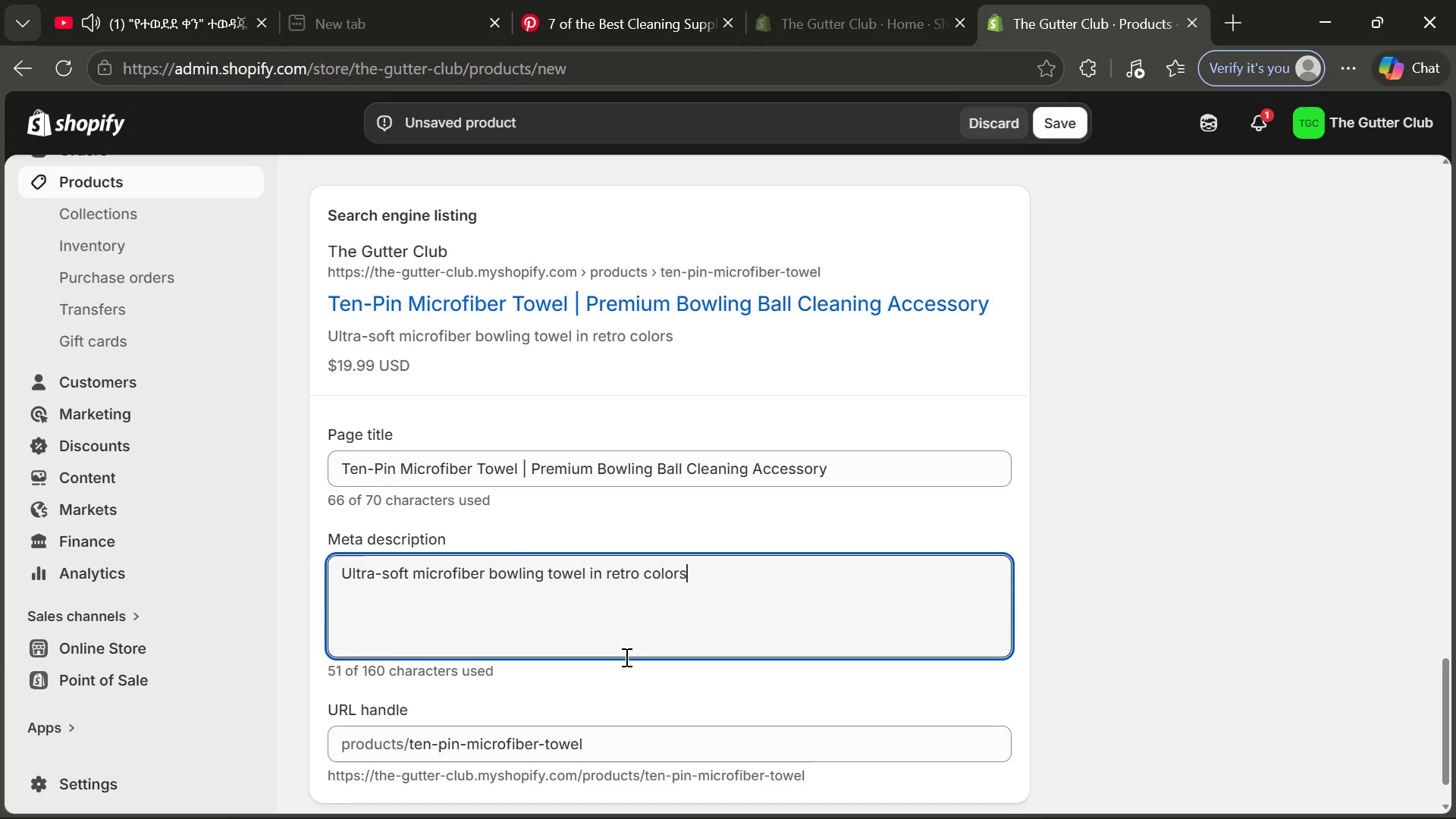 
hold_key(key=Backspace, duration=0.83)
 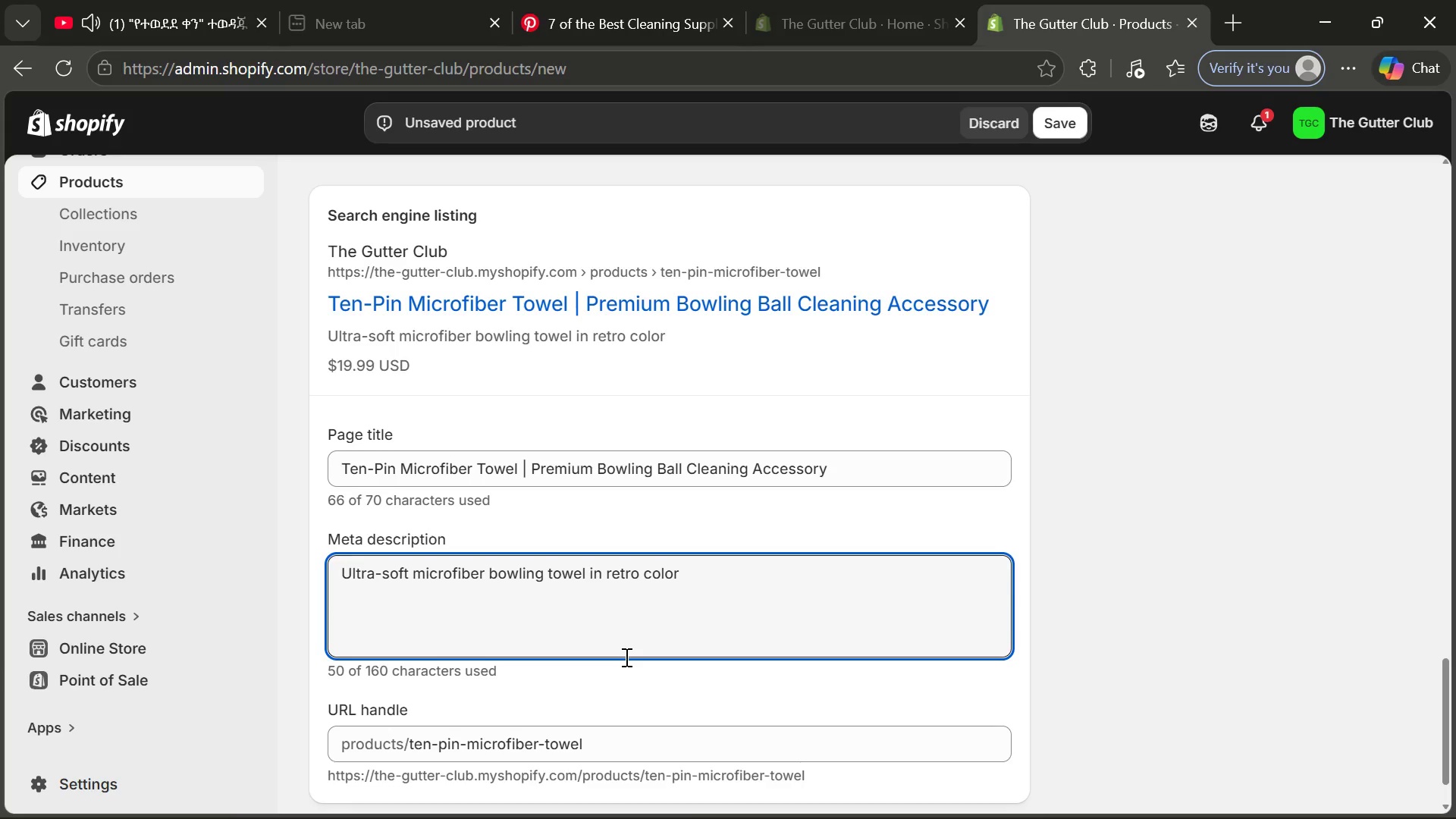 
key(Backspace)
 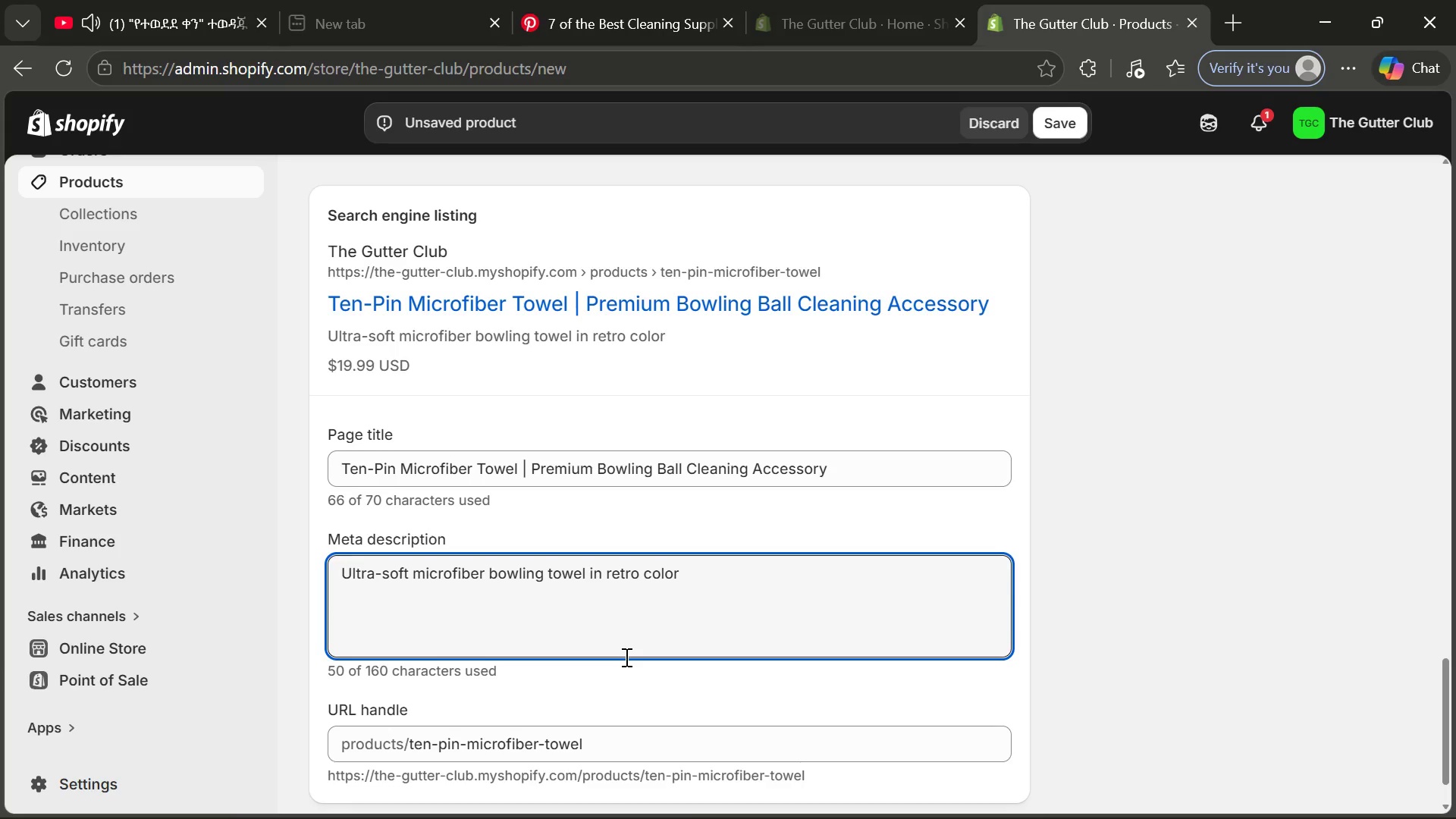 
key(Backspace)
 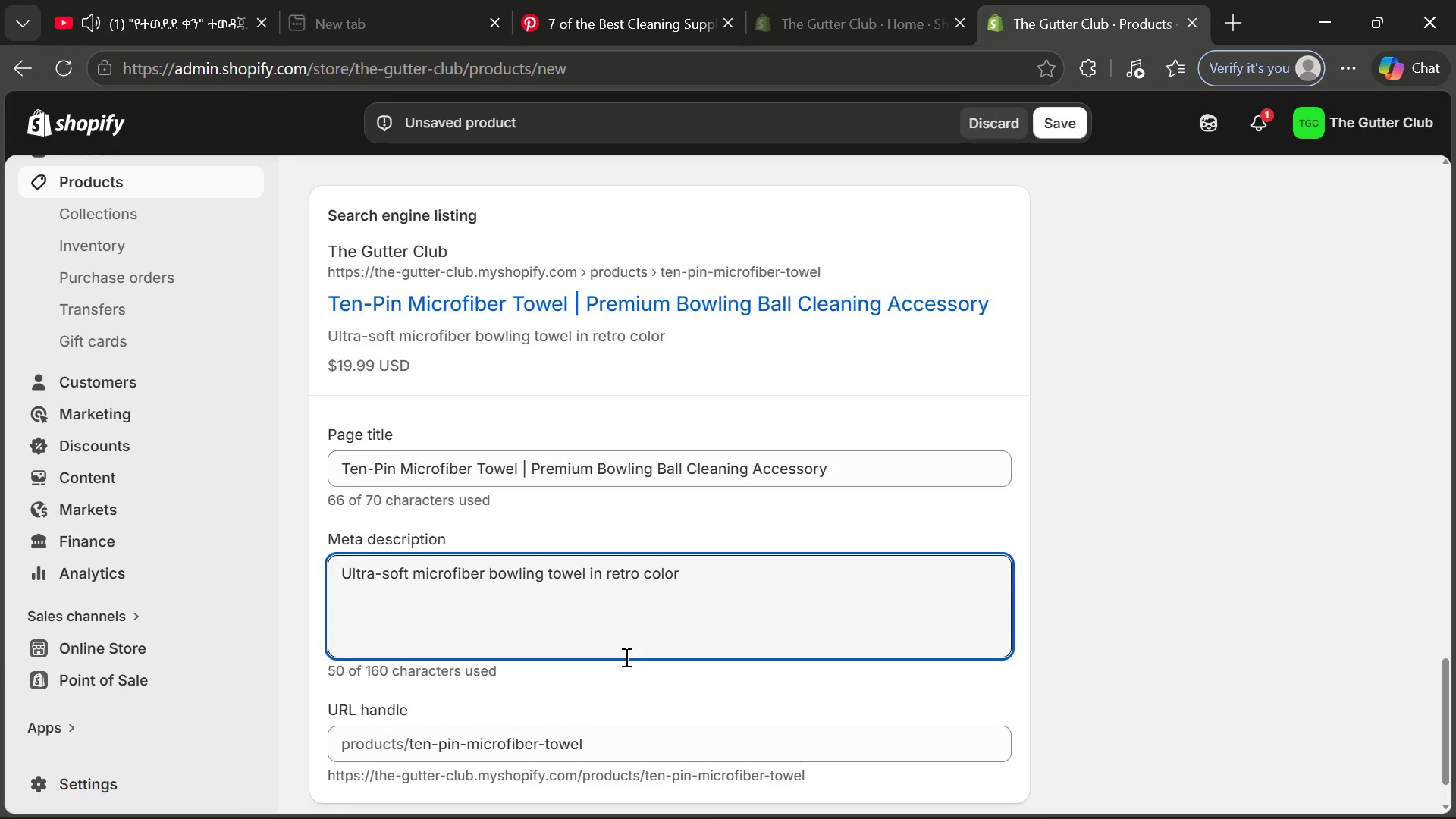 
key(Backspace)
 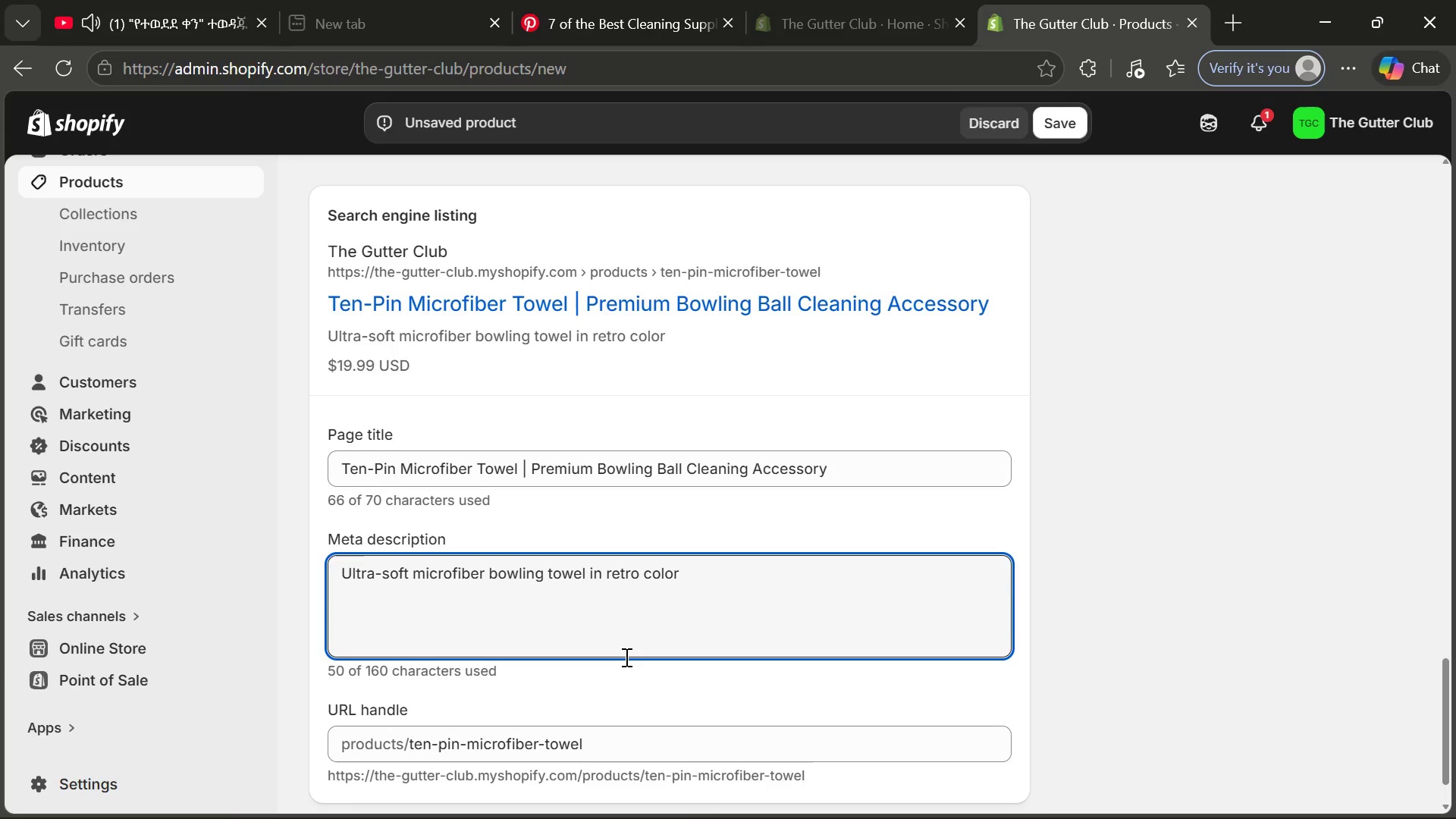 
key(Backspace)
 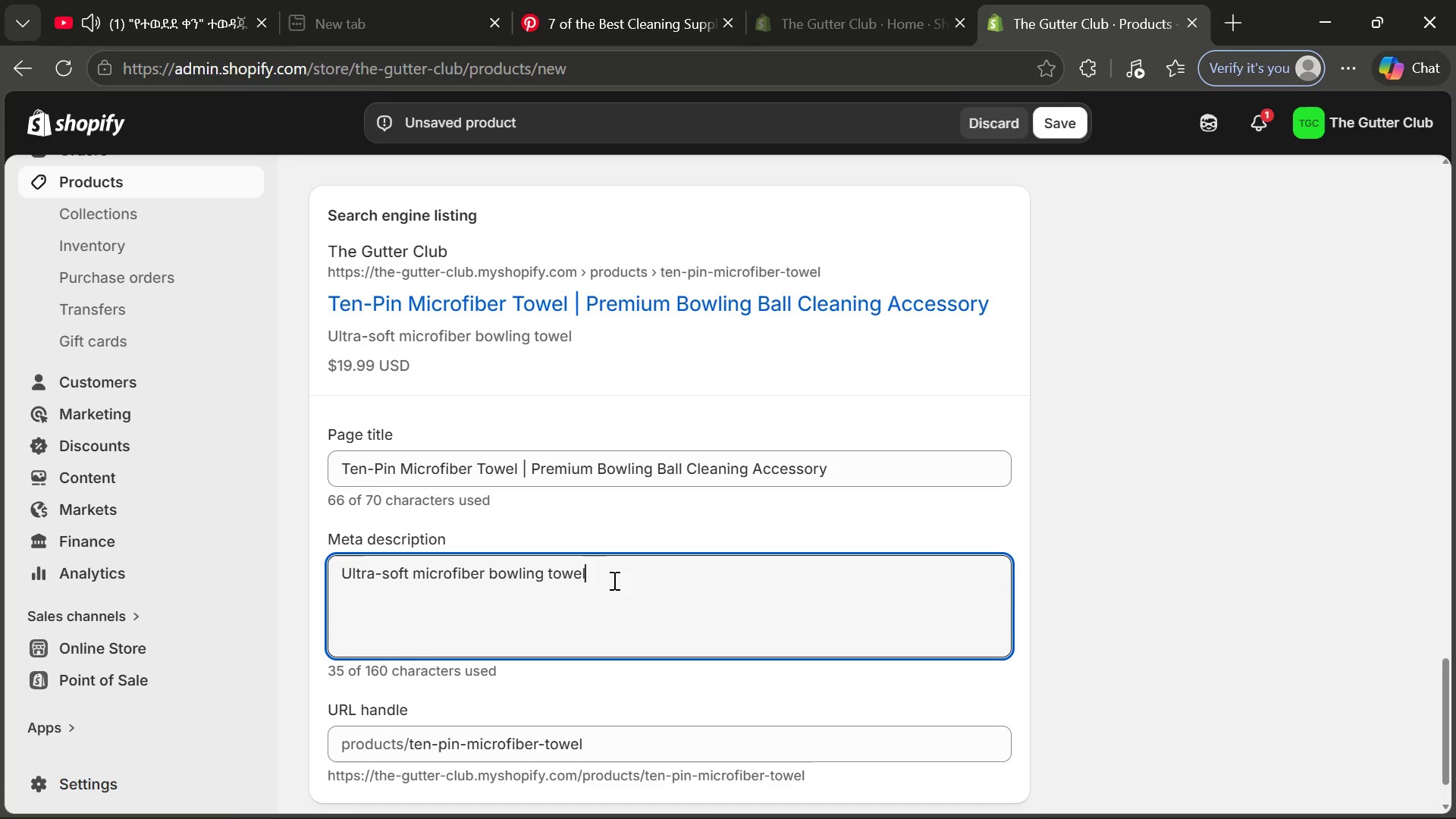 
type( designed for cleaning)
 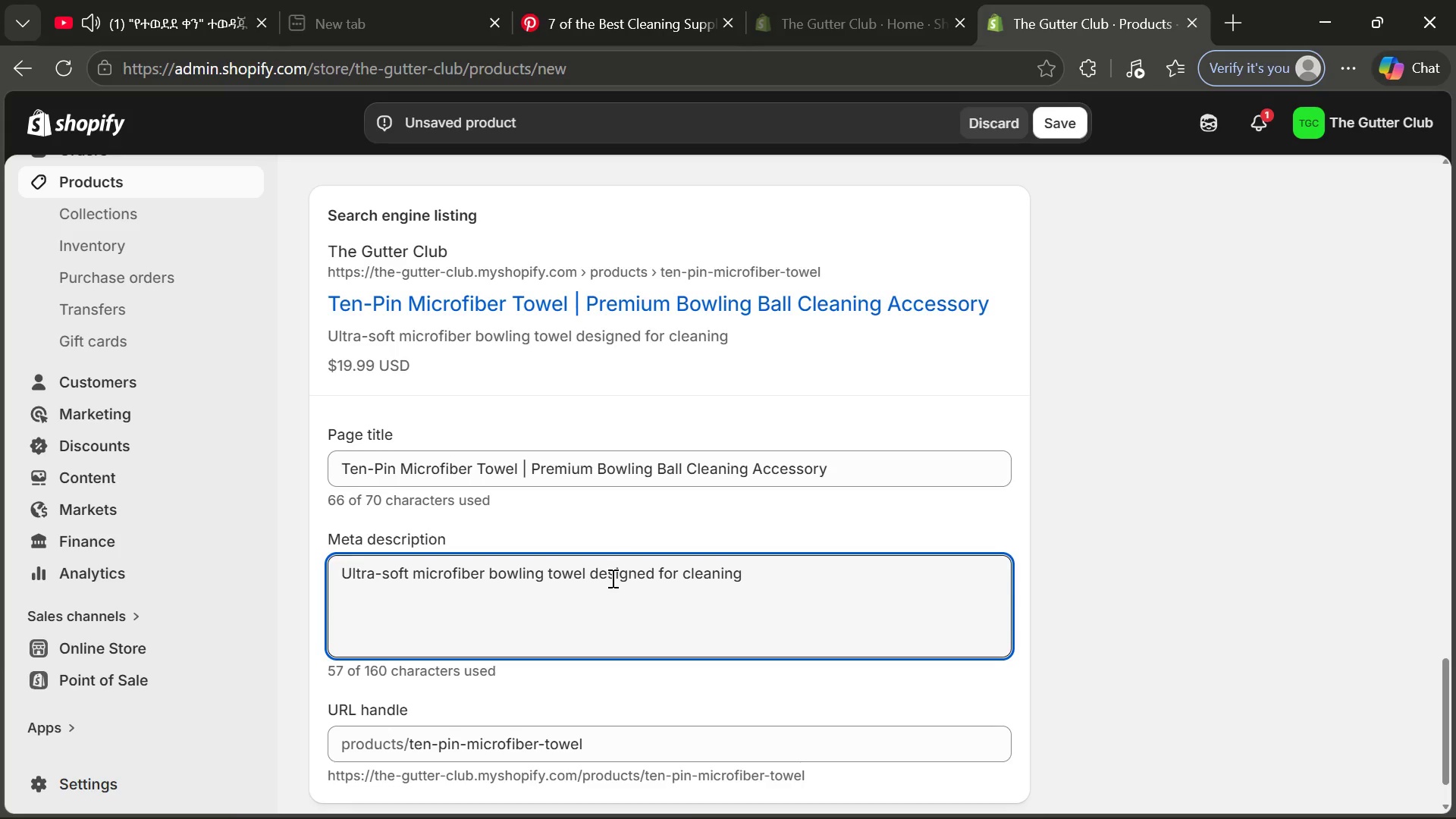 
type( and polishing bowling balls. Available in multiplw=e)
key(Backspace)
key(Backspace)
key(Backspace)
type(e t)
key(Backspace)
type(retro-inspired ci)
key(Backspace)
type(olors.)
 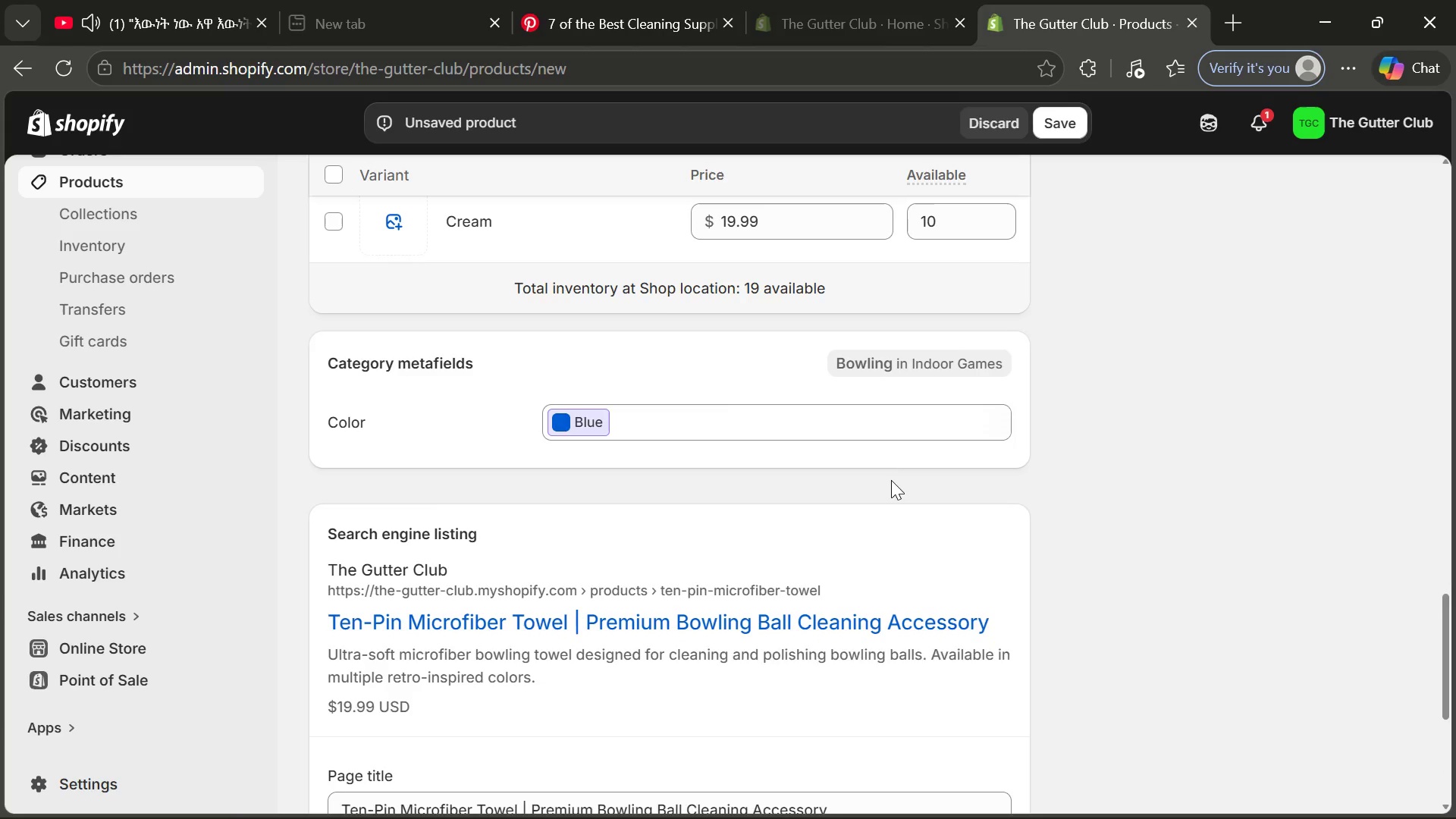 
wait(14.5)
 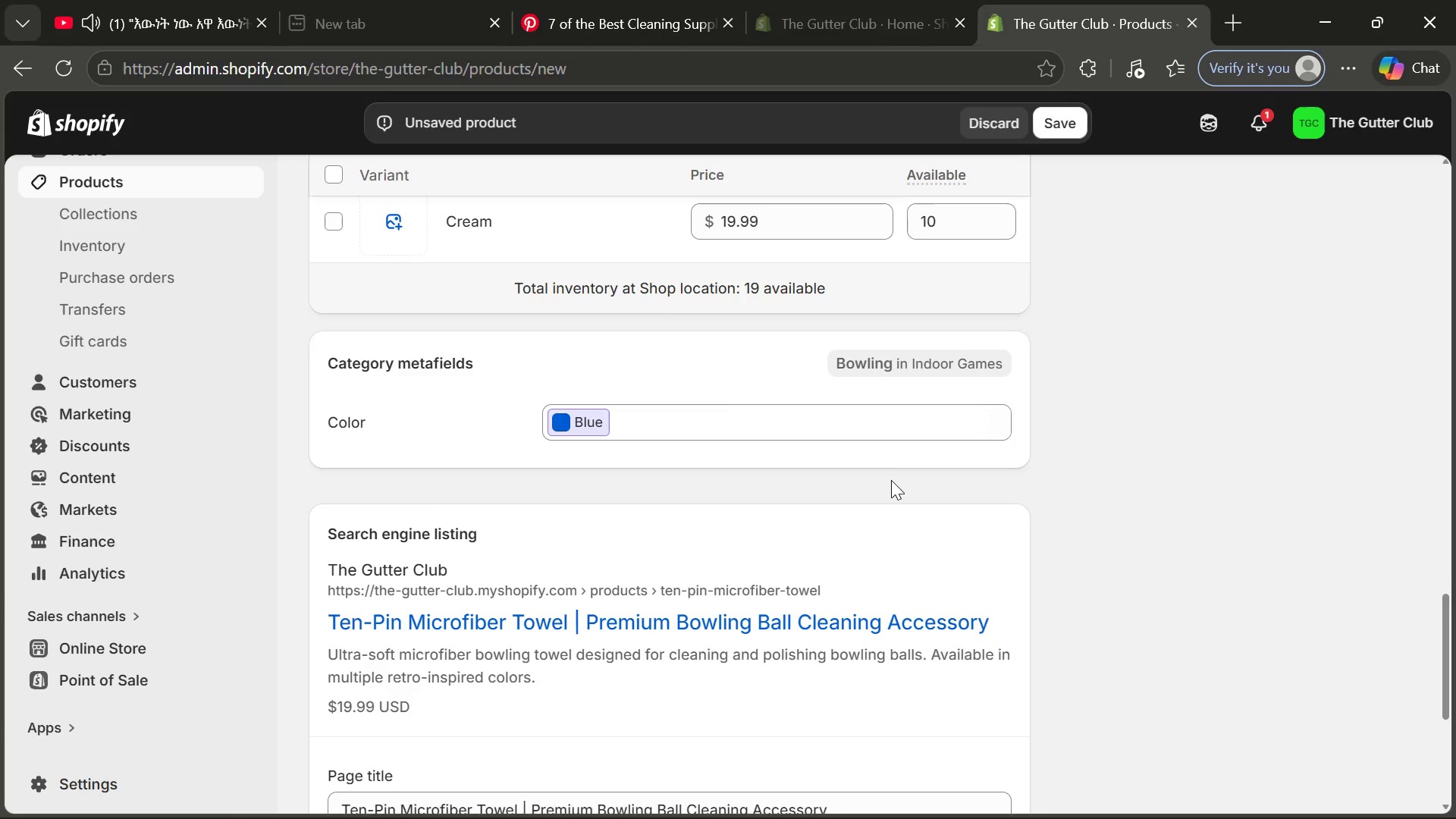 
left_click([1166, 280])
 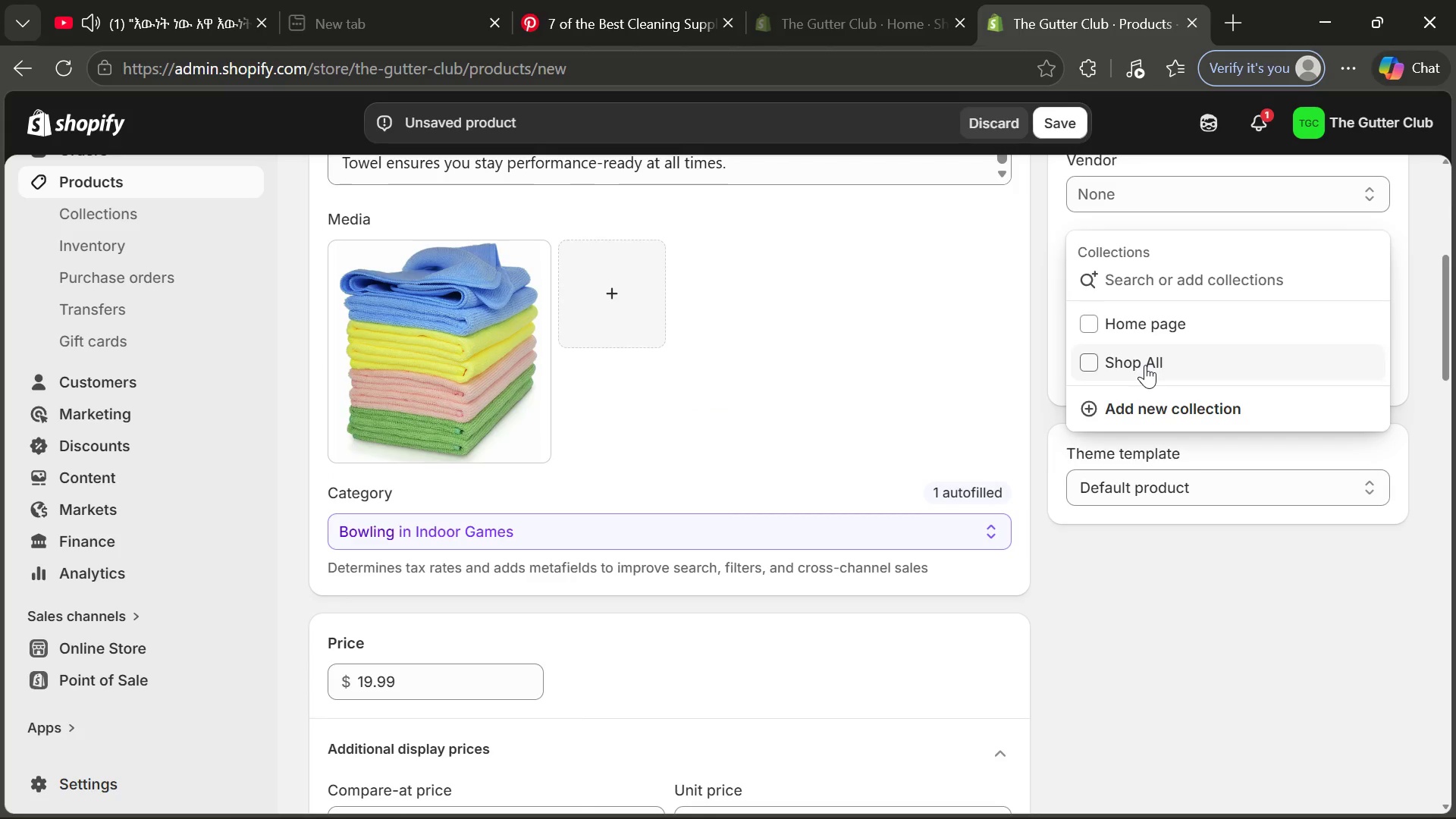 
left_click([1145, 365])
 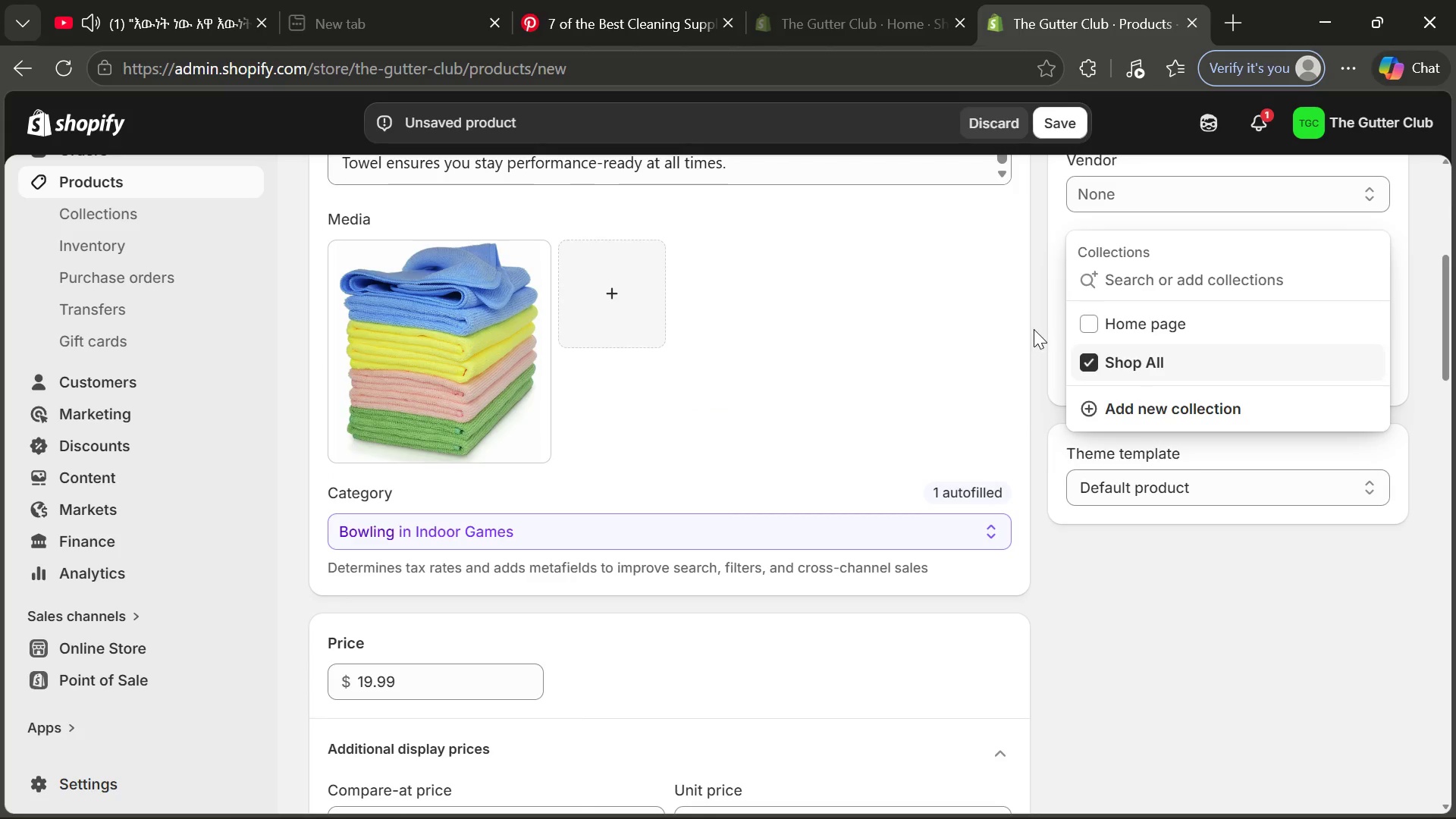 
left_click([1039, 329])
 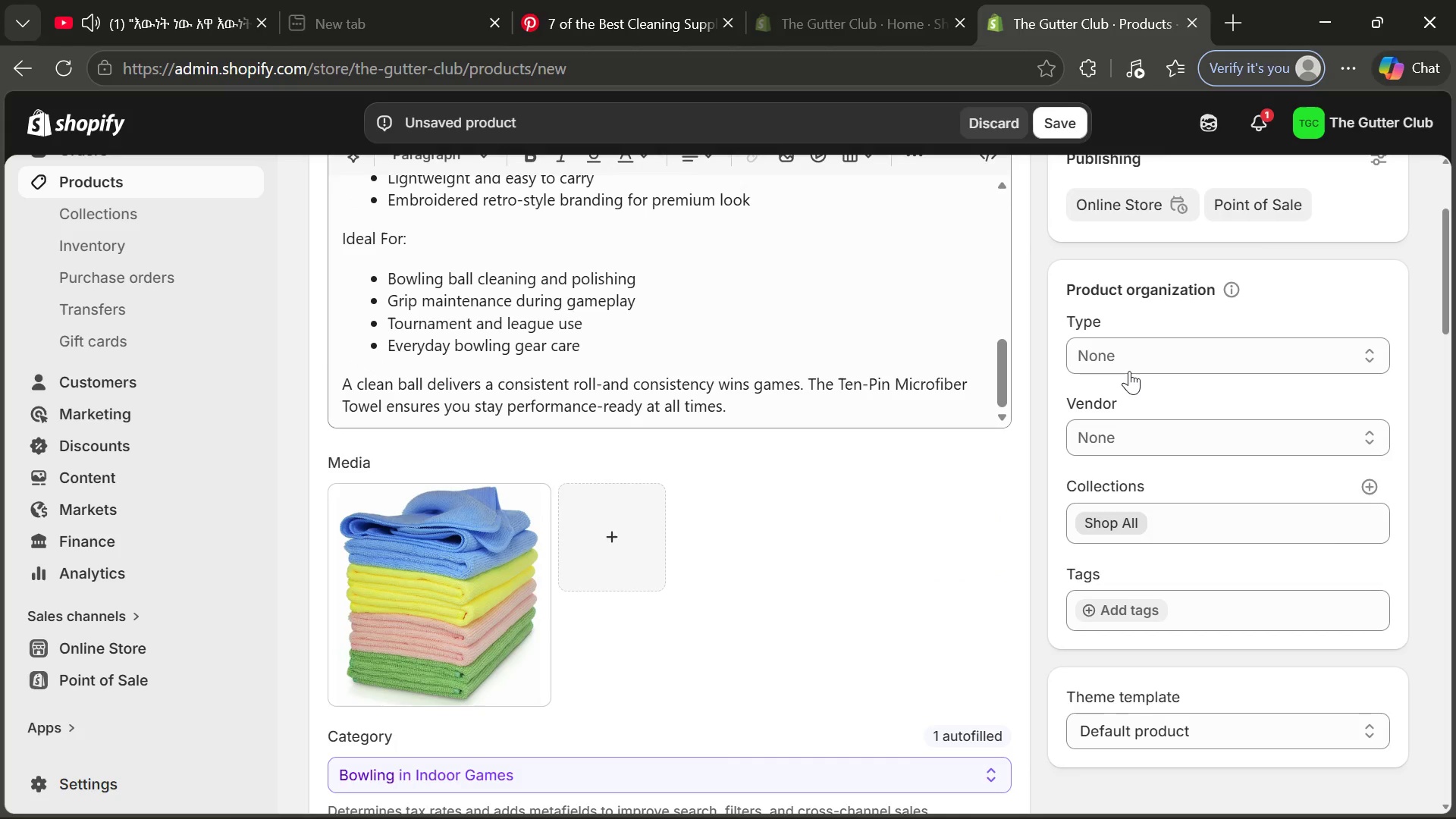 
left_click([1125, 361])
 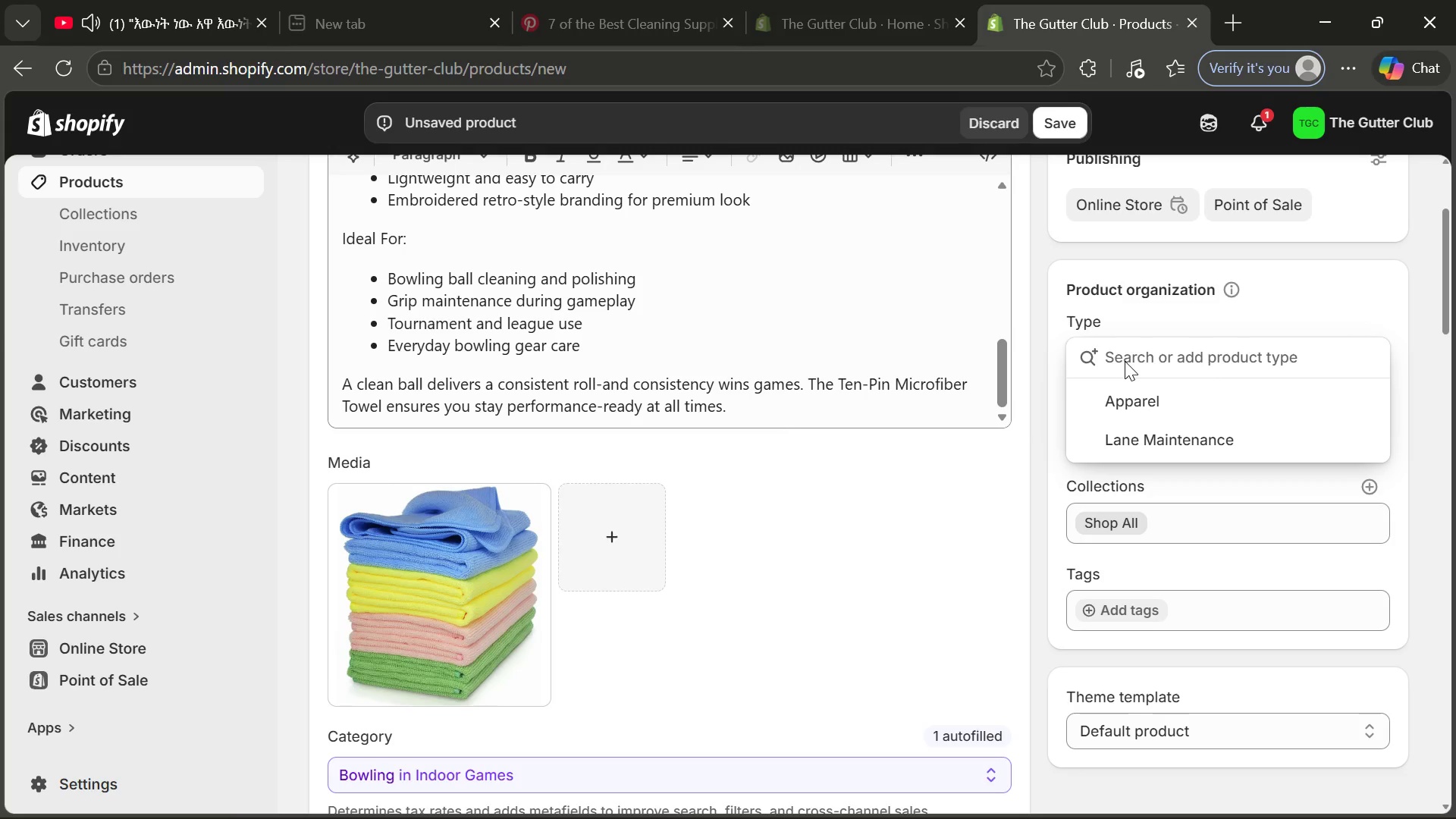 
type(Acessories)
 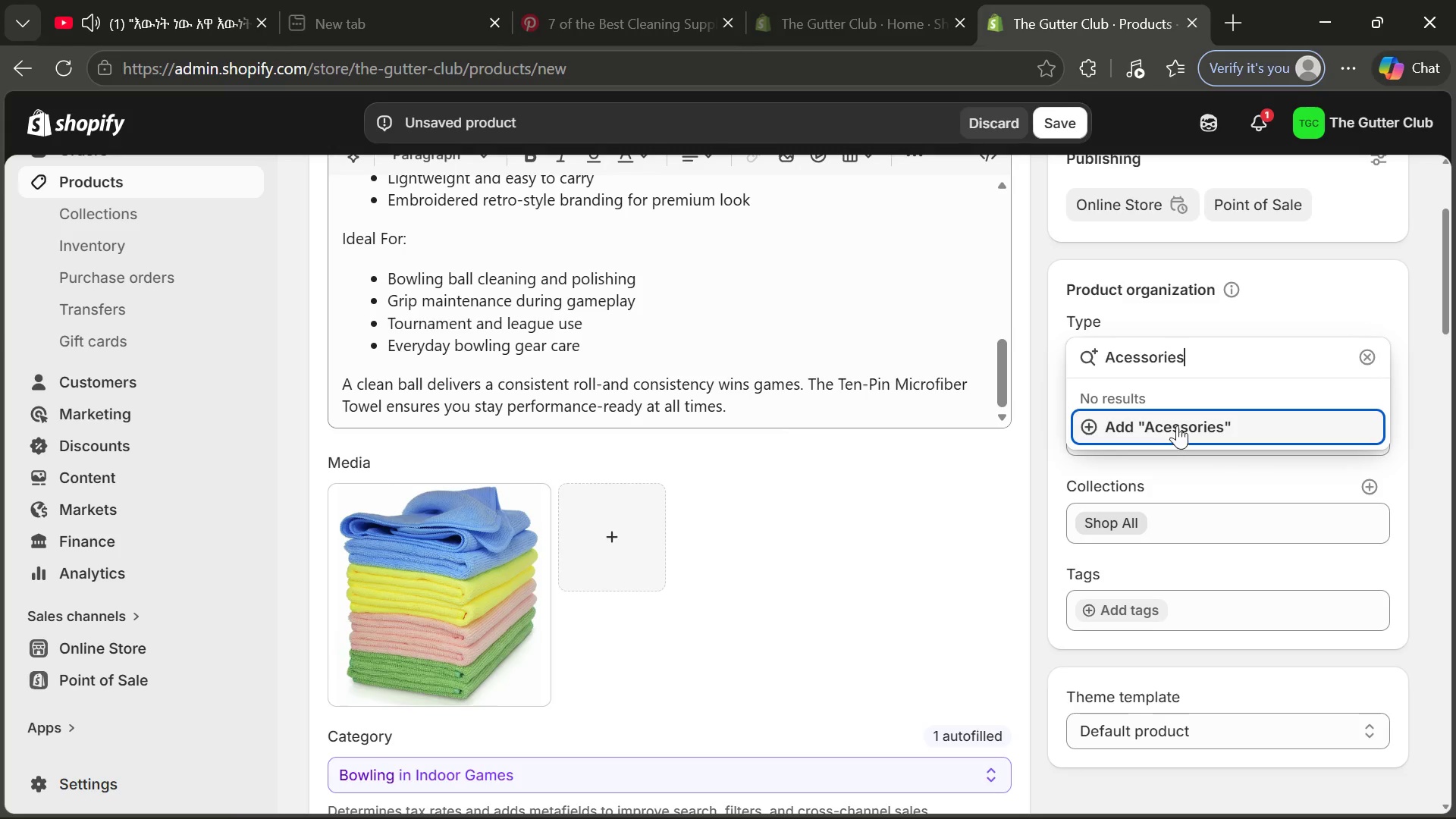 
left_click([1178, 425])
 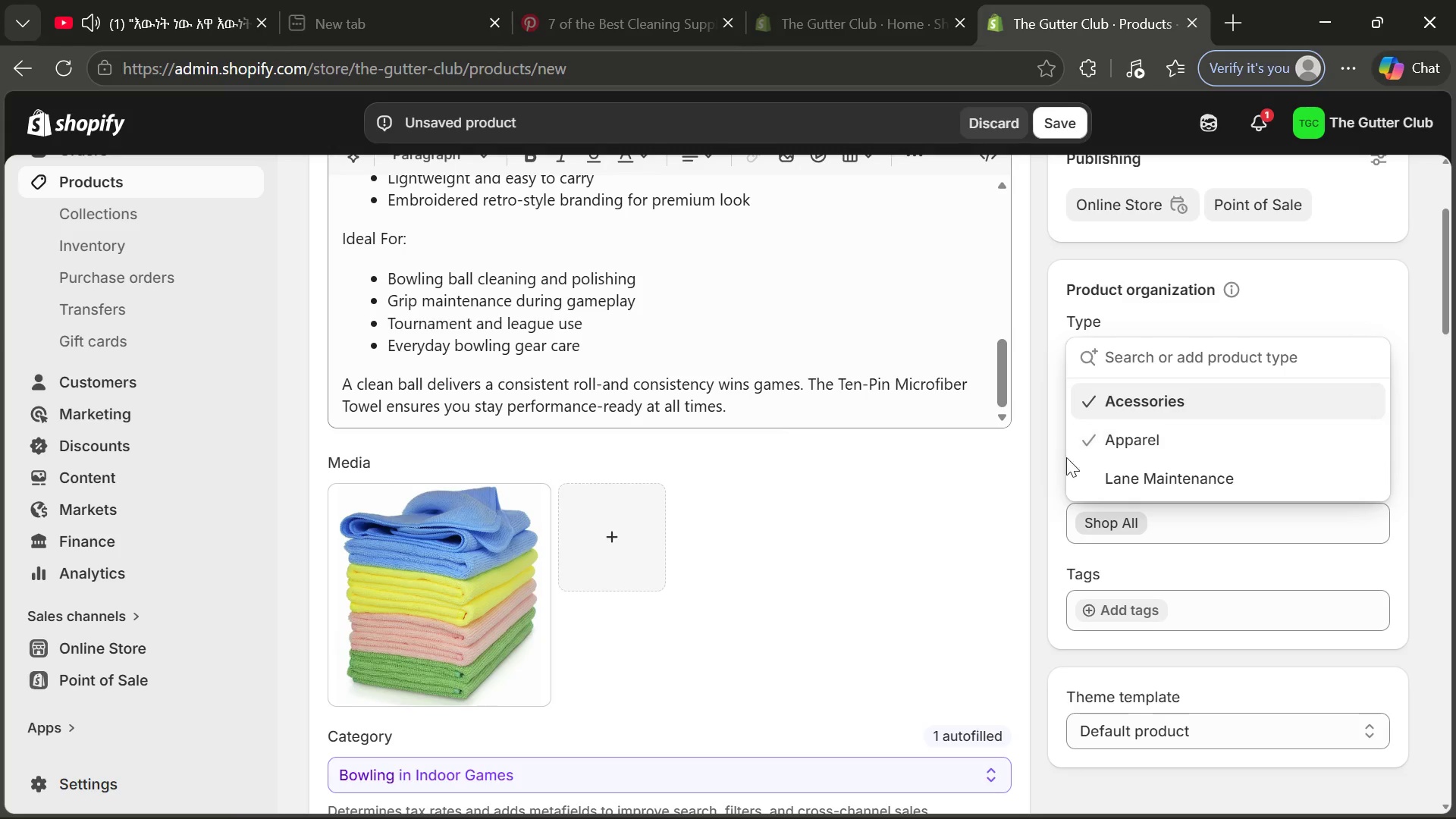 
wait(5.08)
 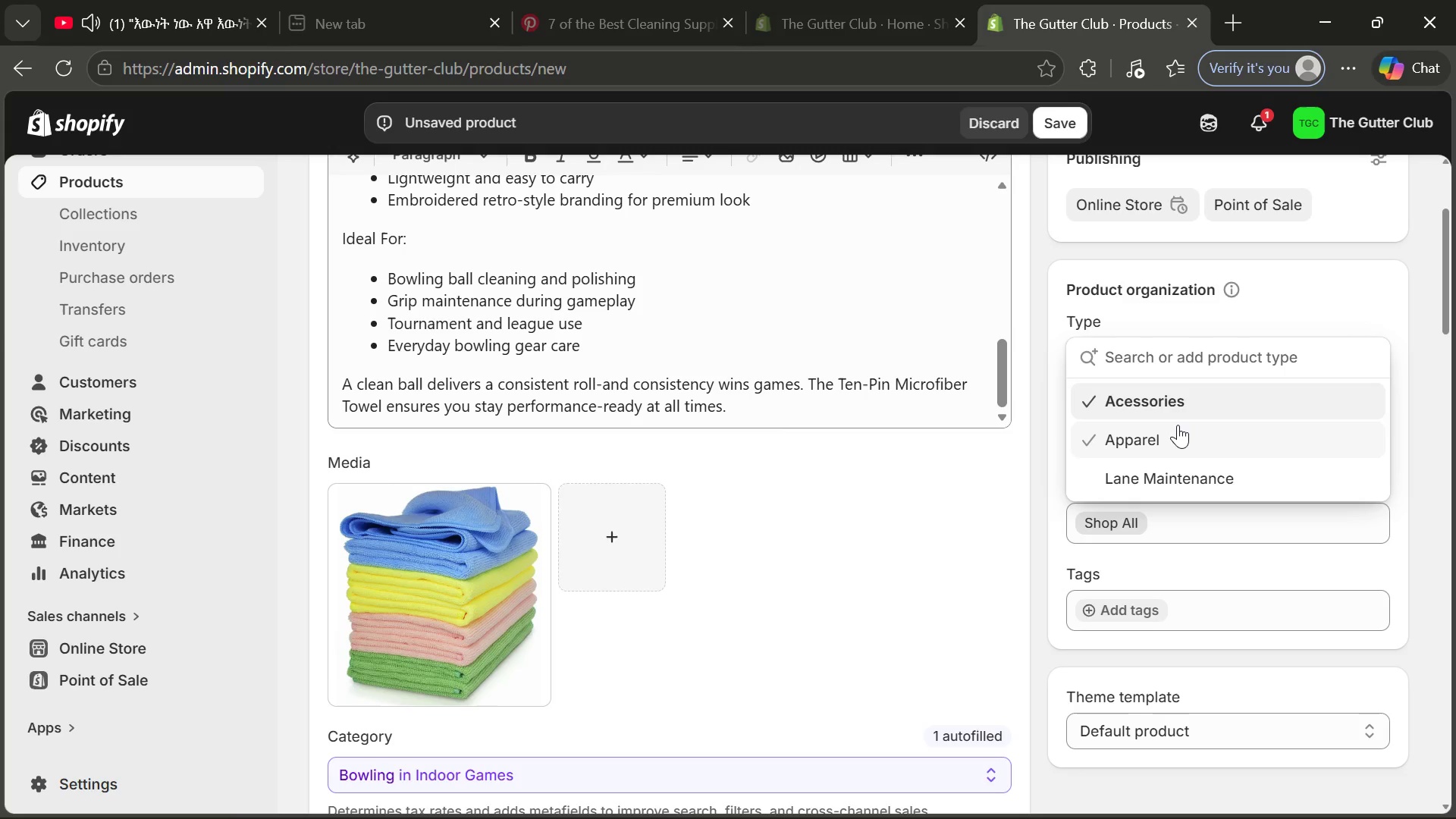 
left_click([1428, 513])
 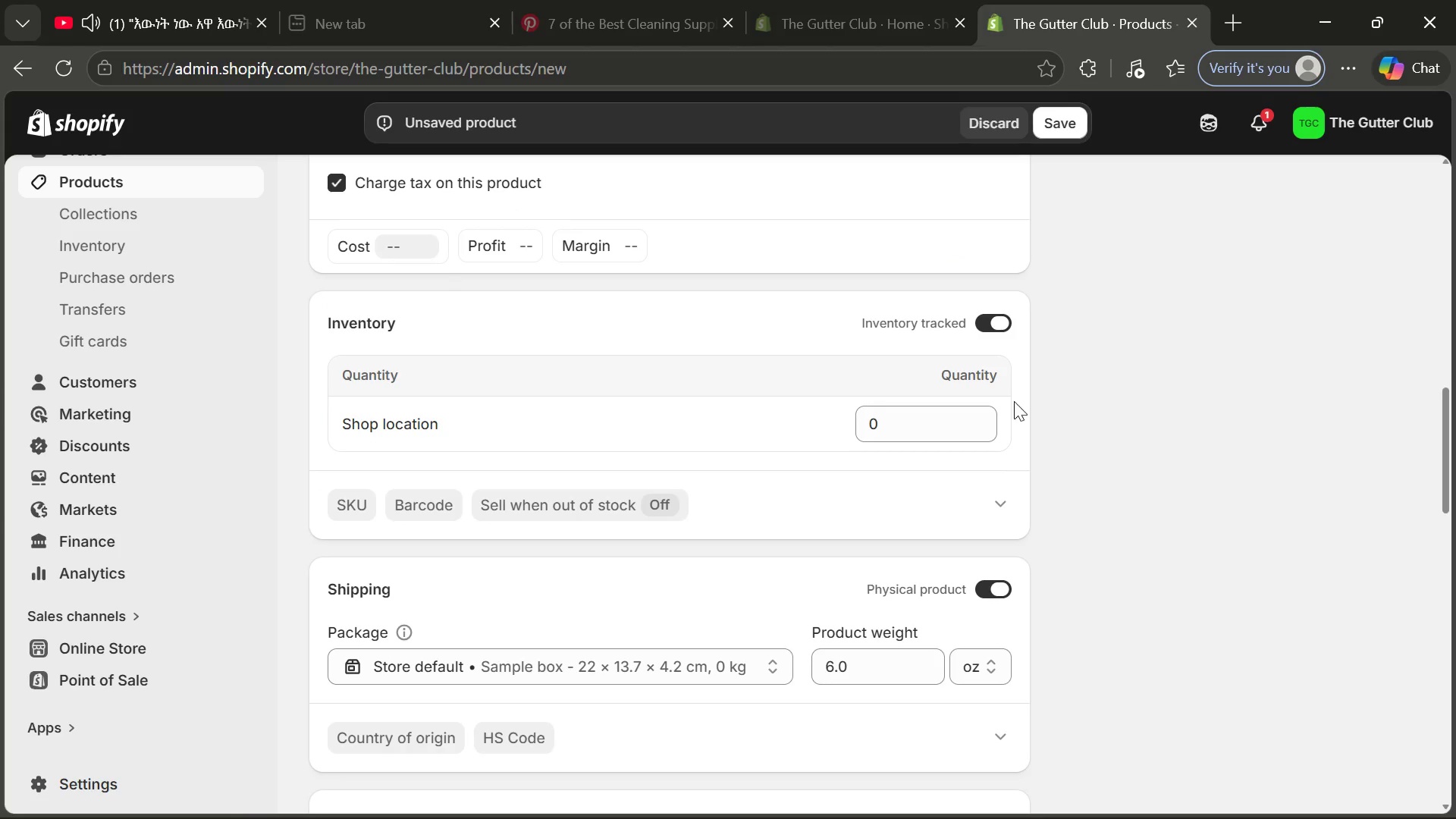 
left_click([1068, 135])
 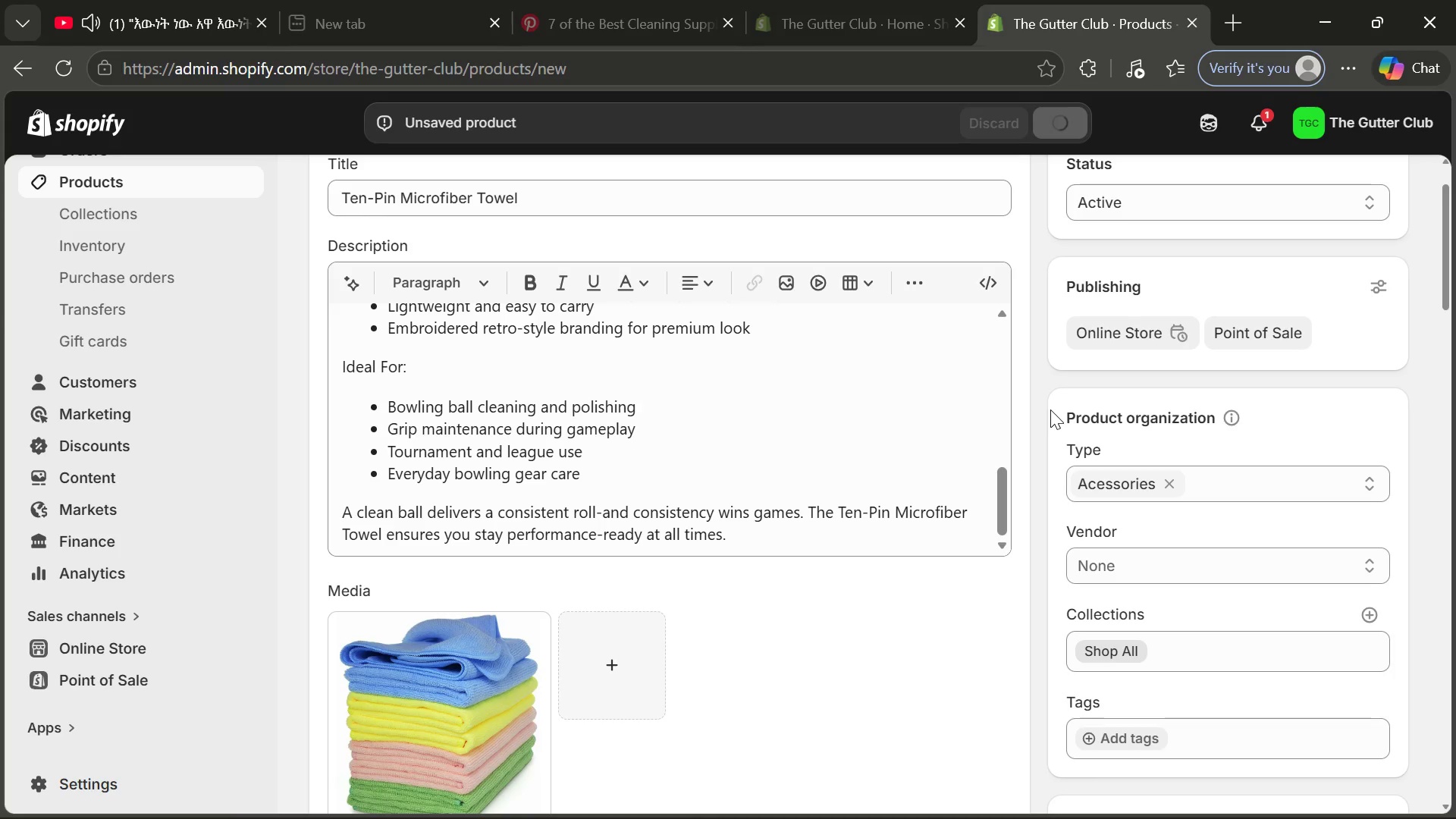 
wait(12.97)
 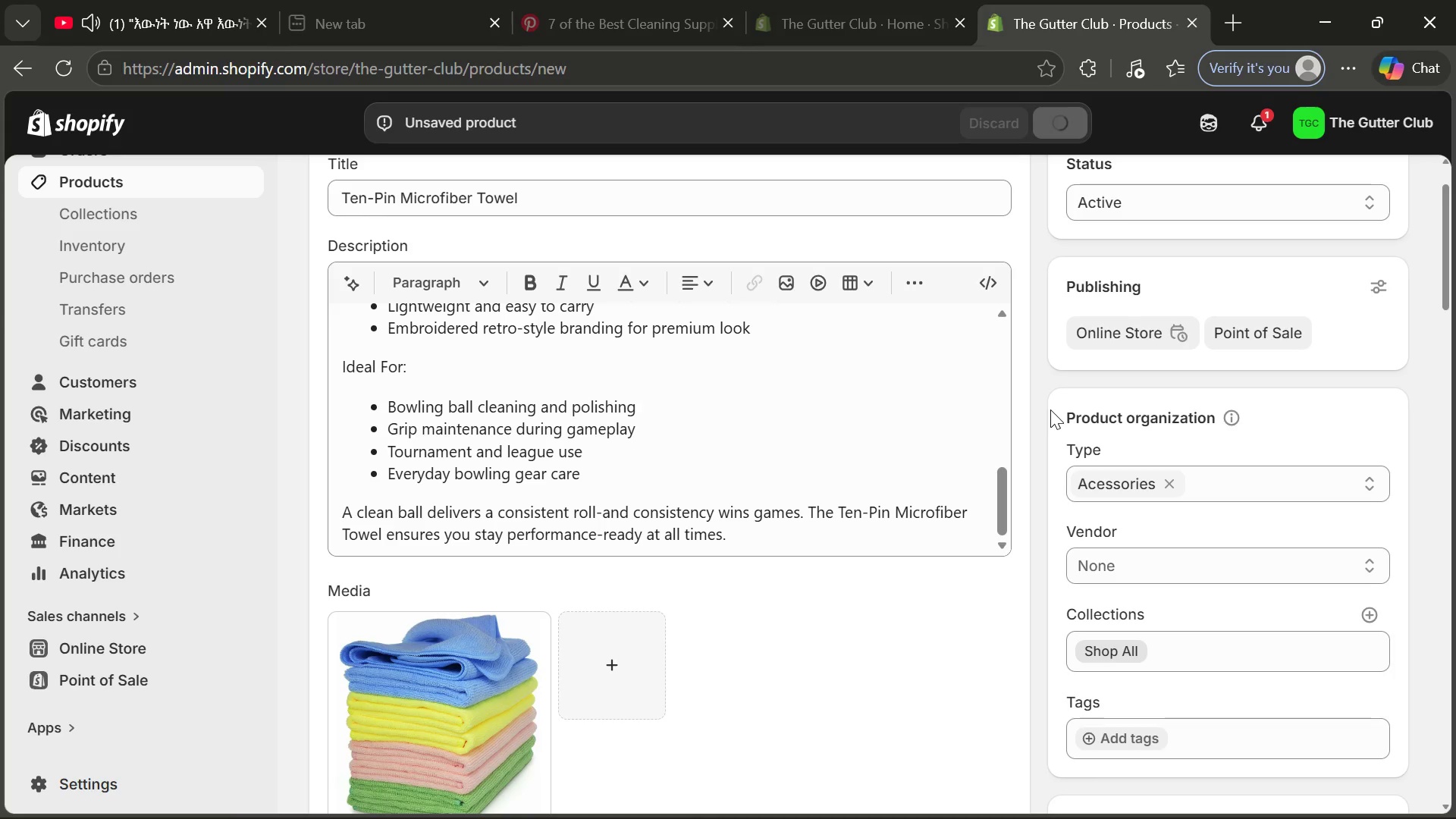 
left_click([985, 792])